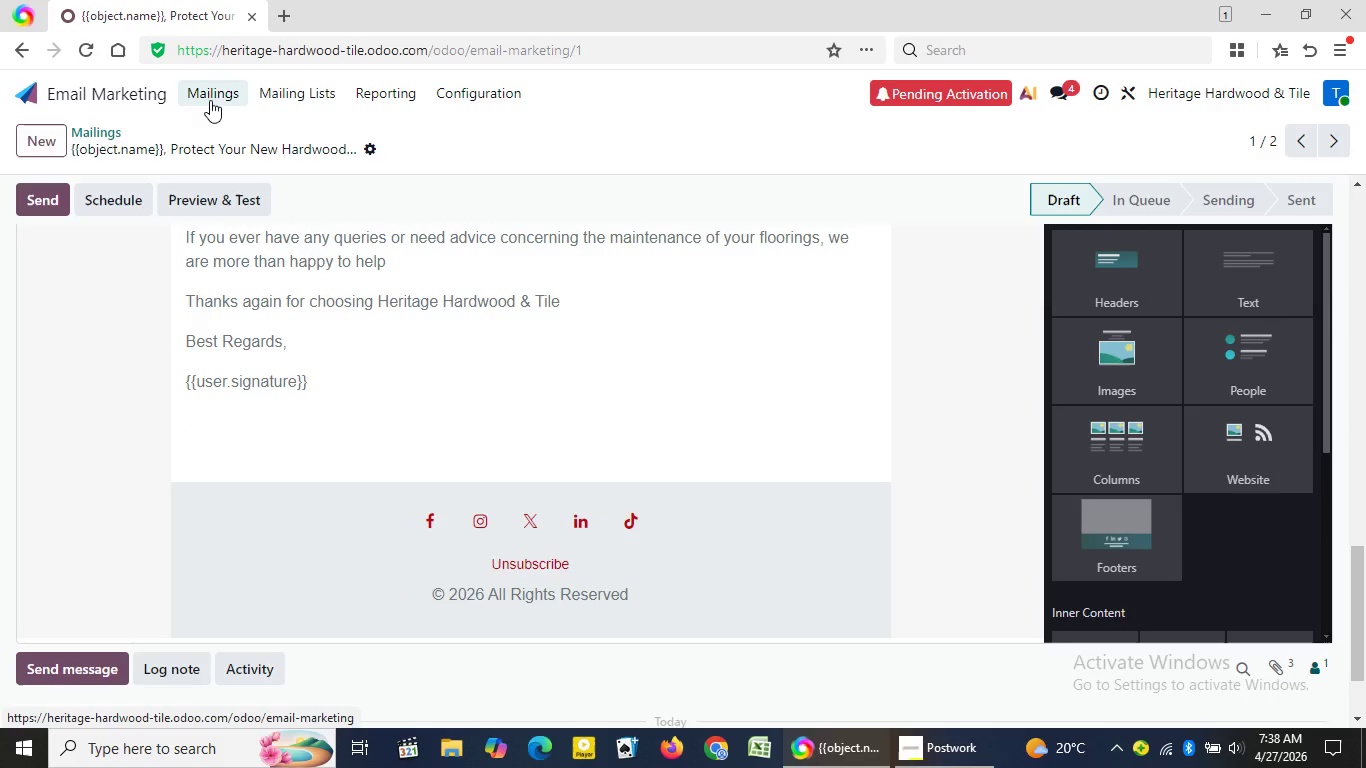 
left_click([210, 100])
 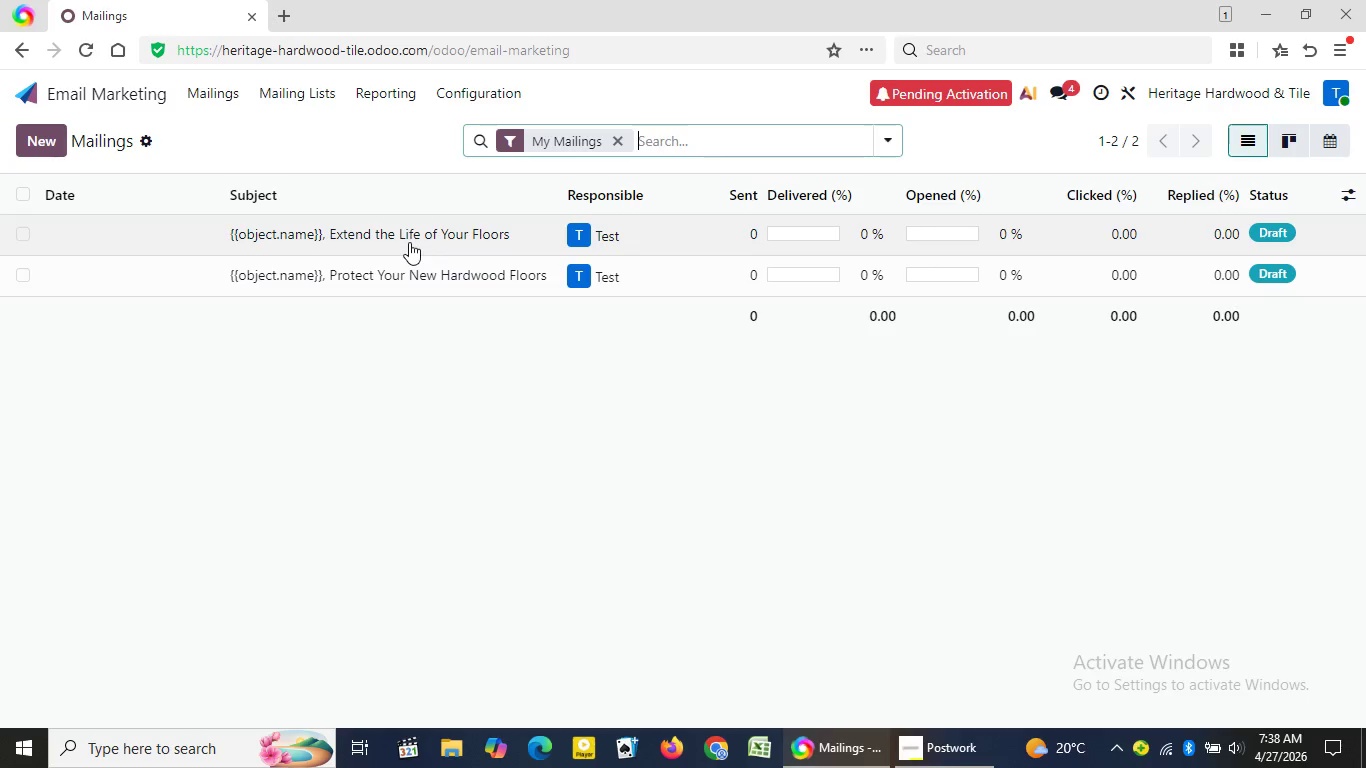 
wait(5.55)
 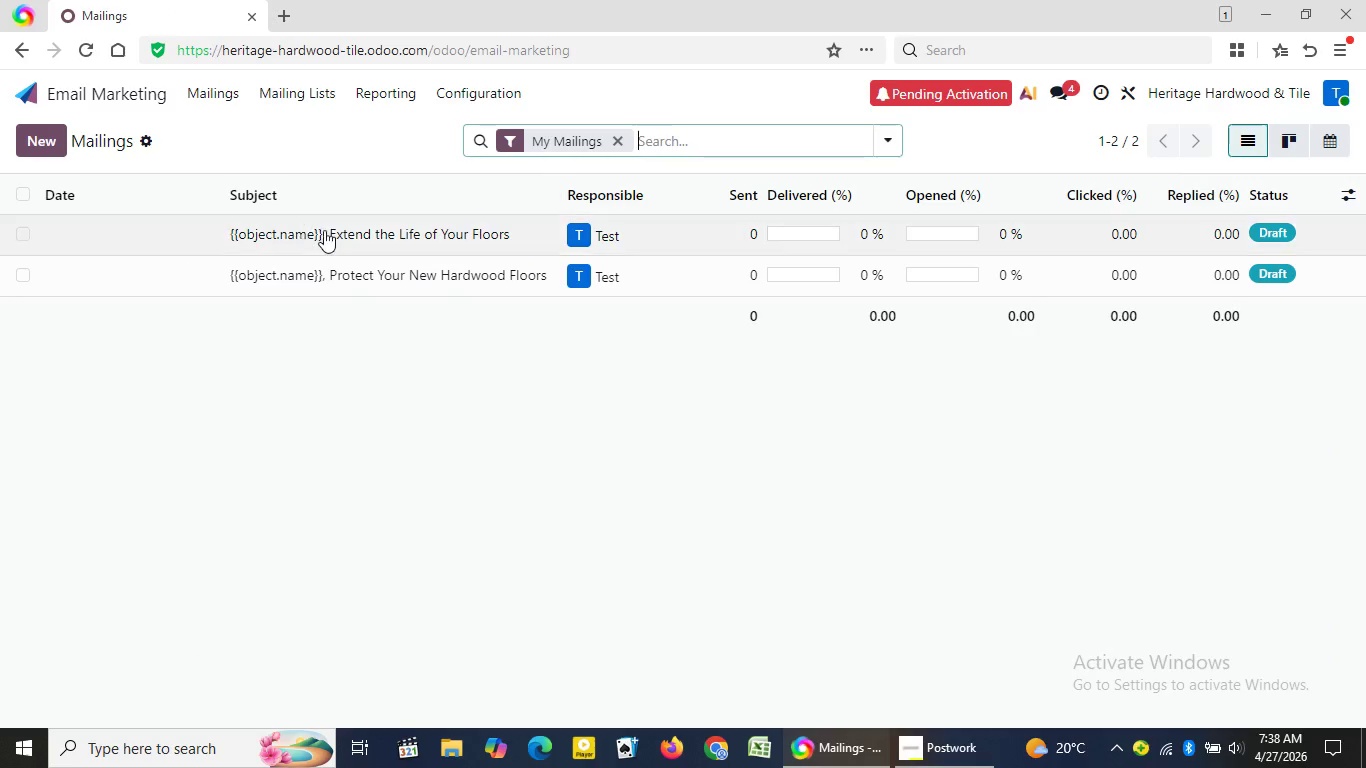 
left_click([409, 242])
 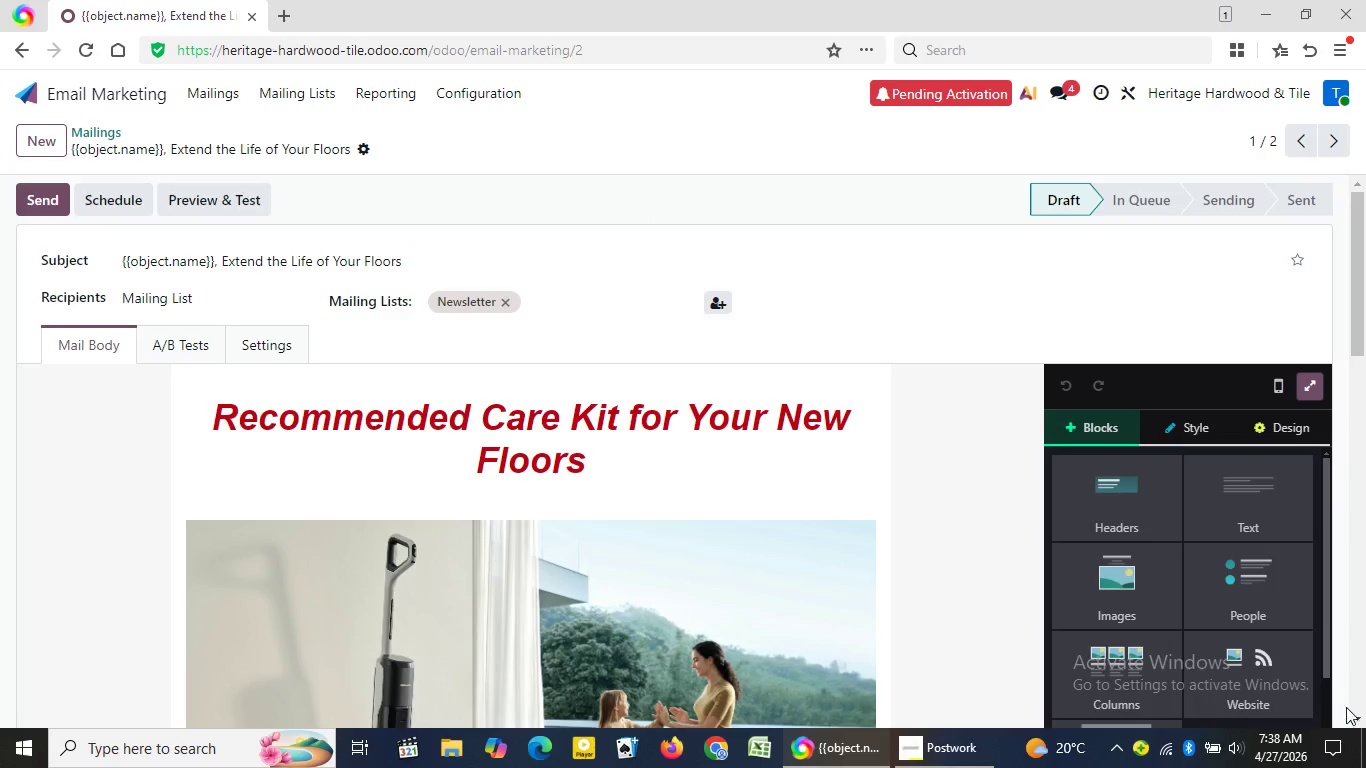 
wait(7.86)
 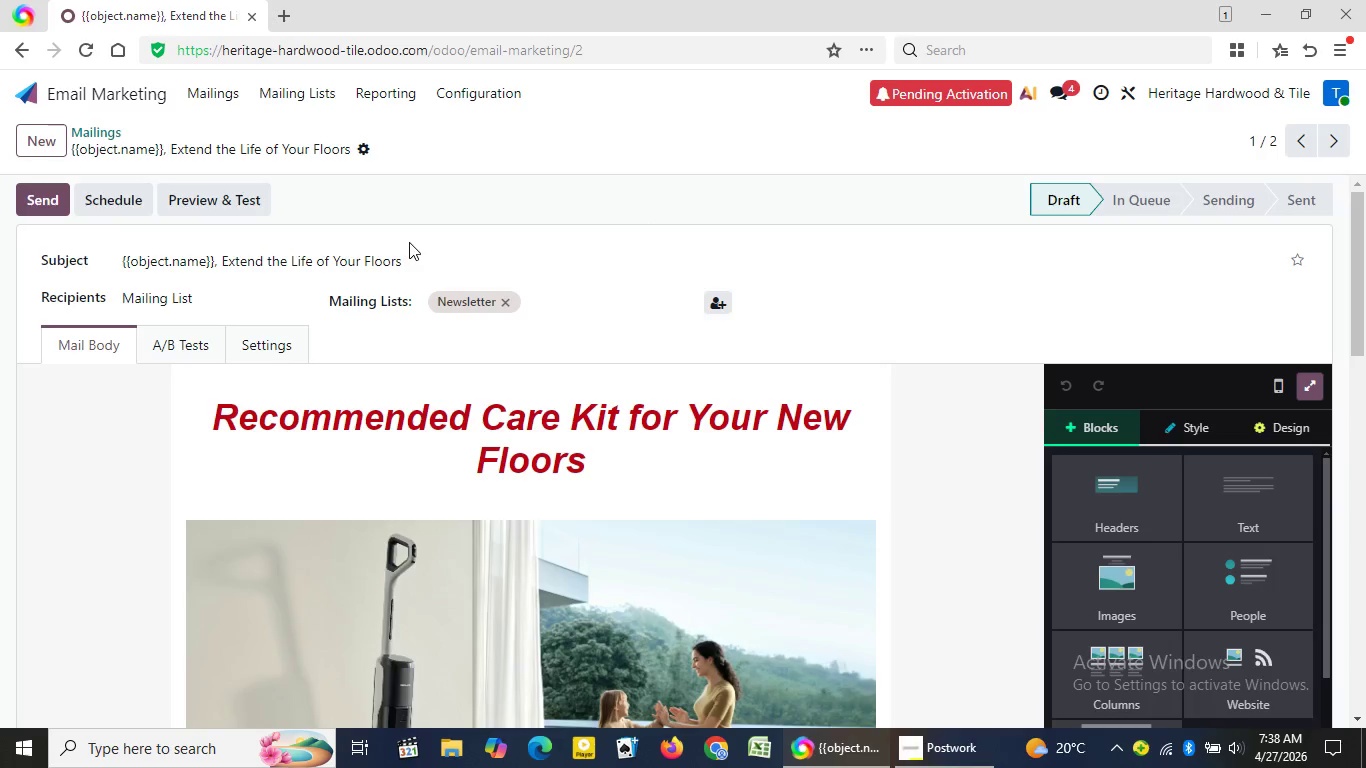 
double_click([1355, 713])
 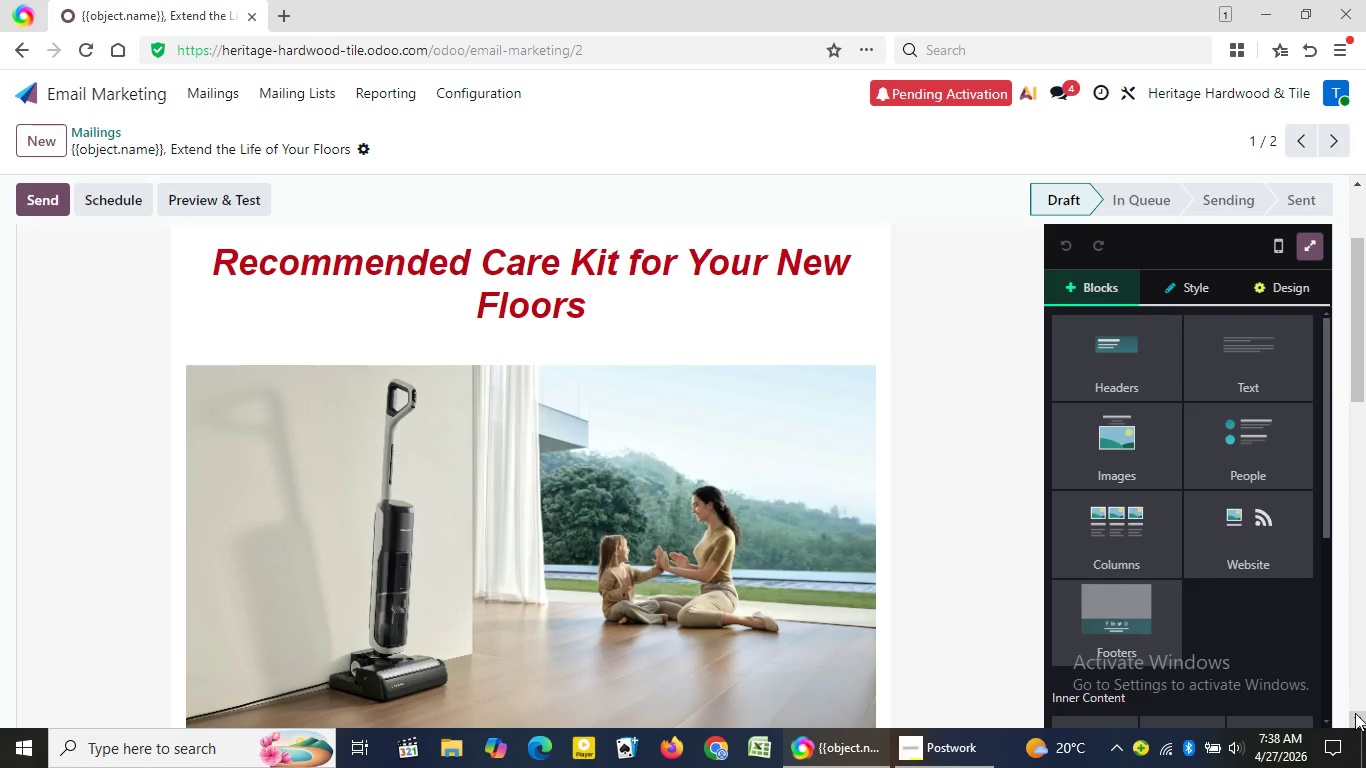 
triple_click([1355, 713])
 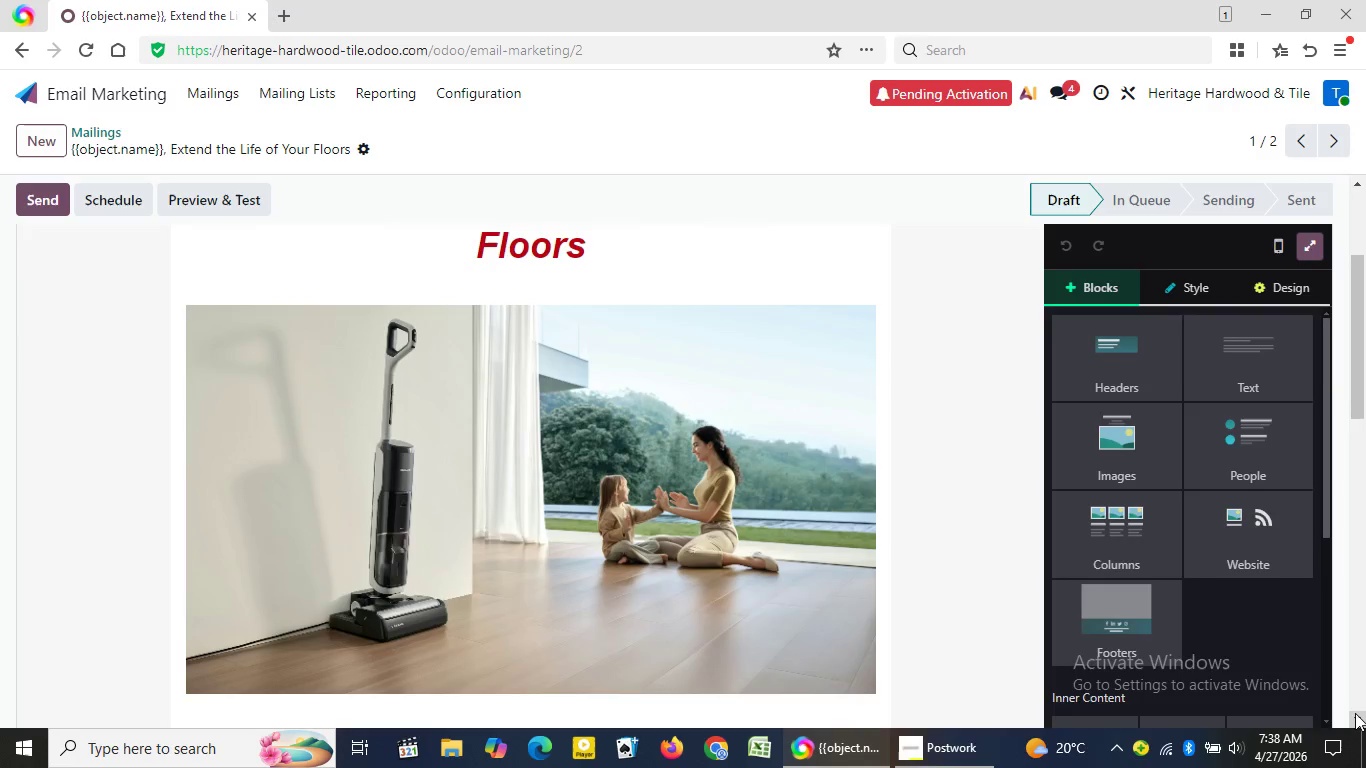 
triple_click([1355, 713])
 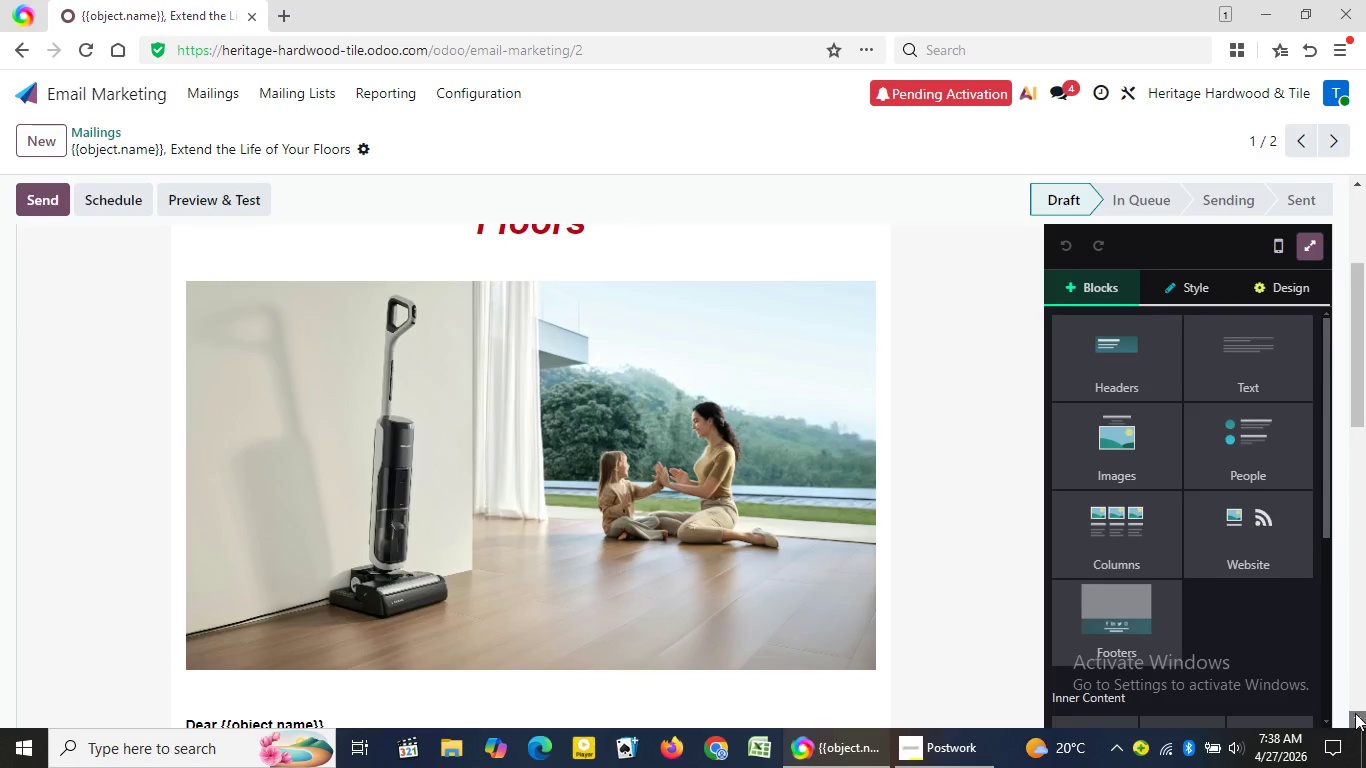 
triple_click([1355, 713])
 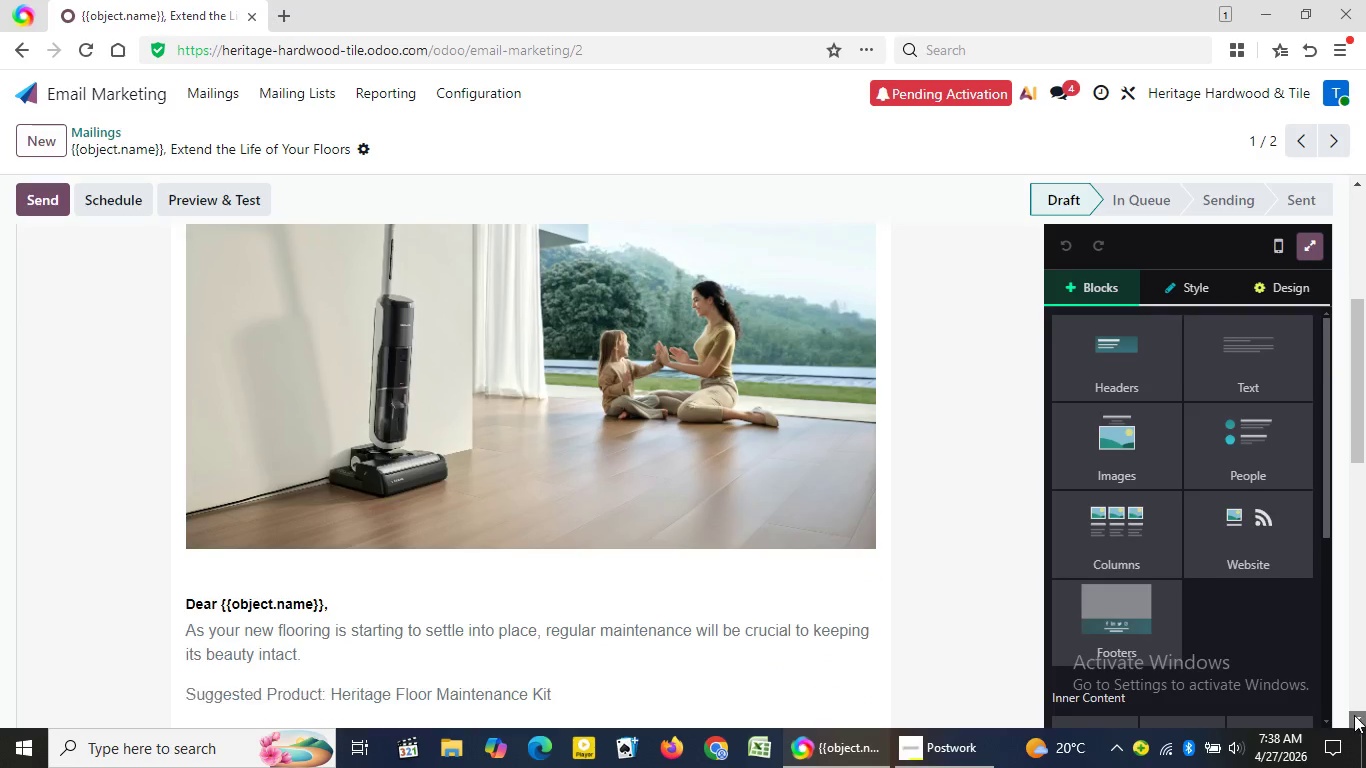 
triple_click([1355, 713])
 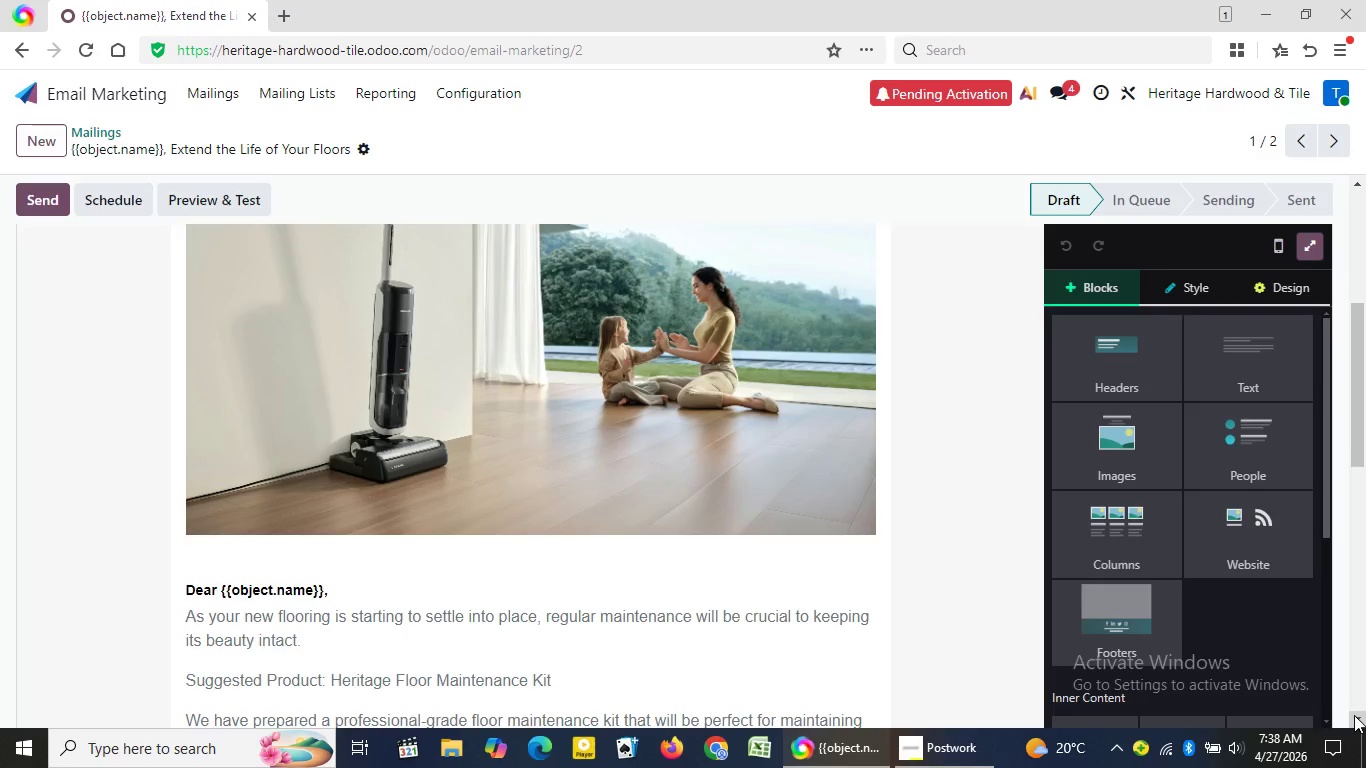 
triple_click([1355, 713])
 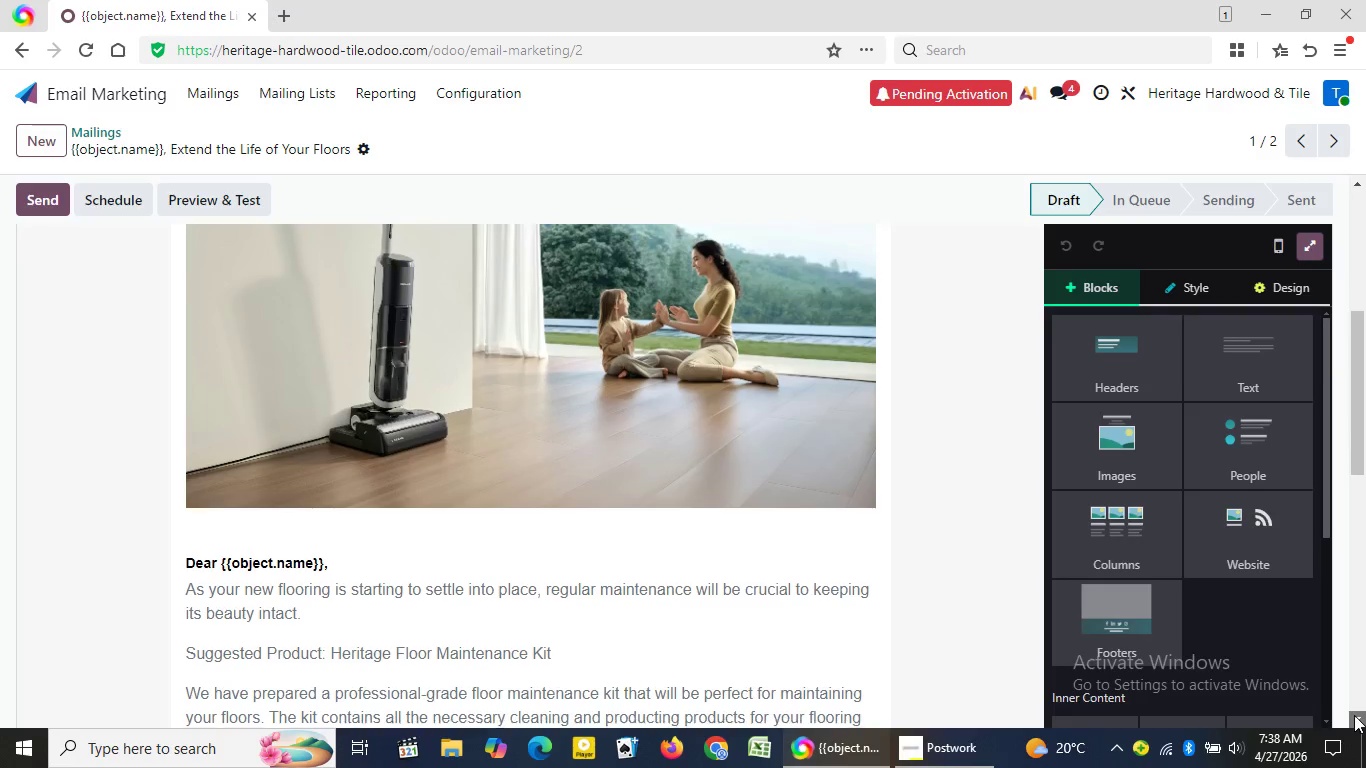 
triple_click([1355, 713])
 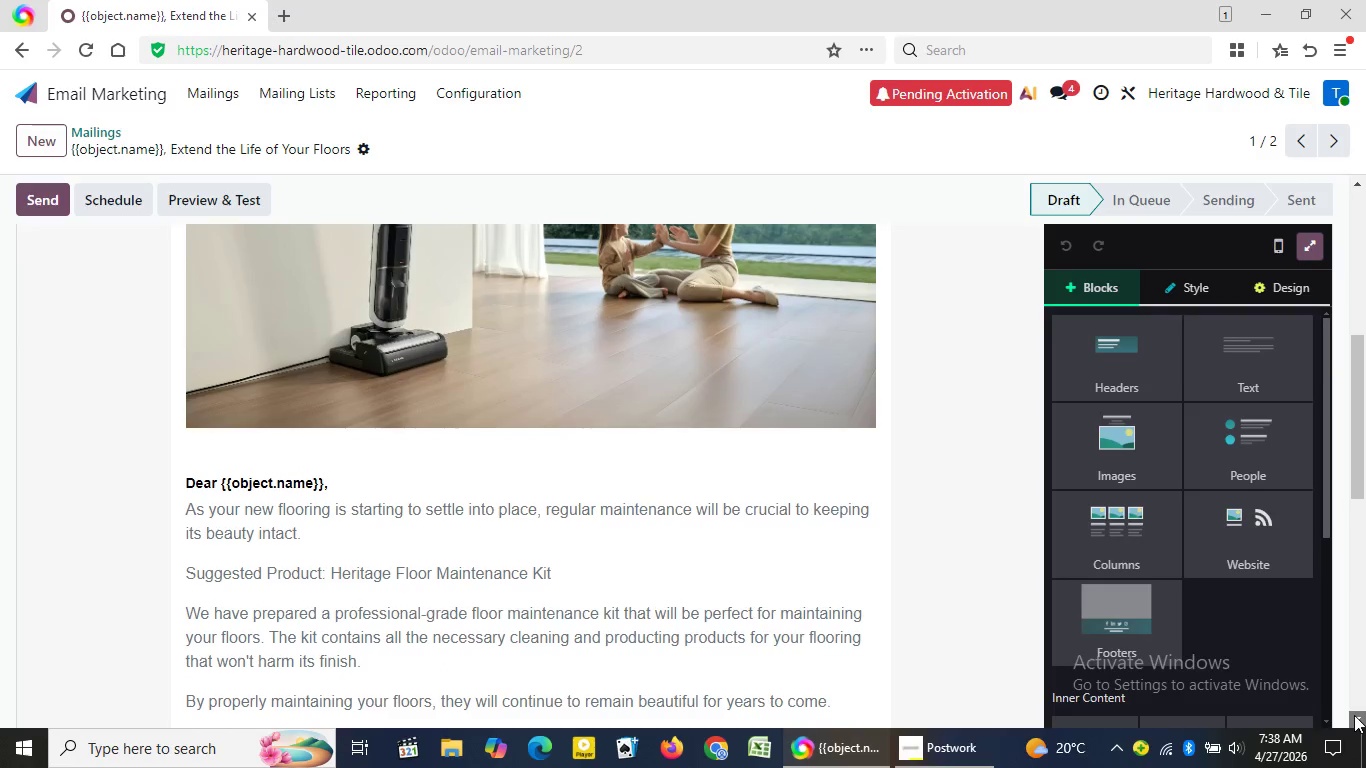 
triple_click([1355, 714])
 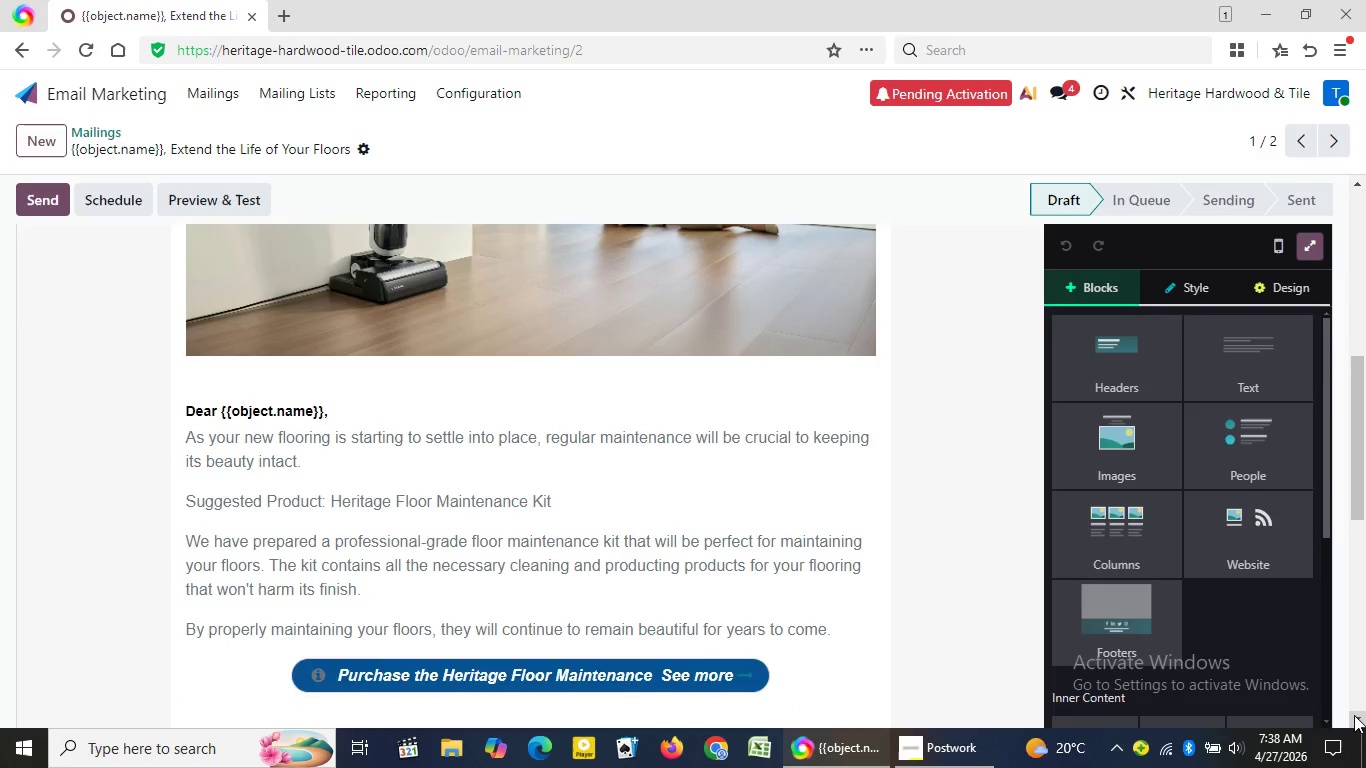 
triple_click([1354, 715])
 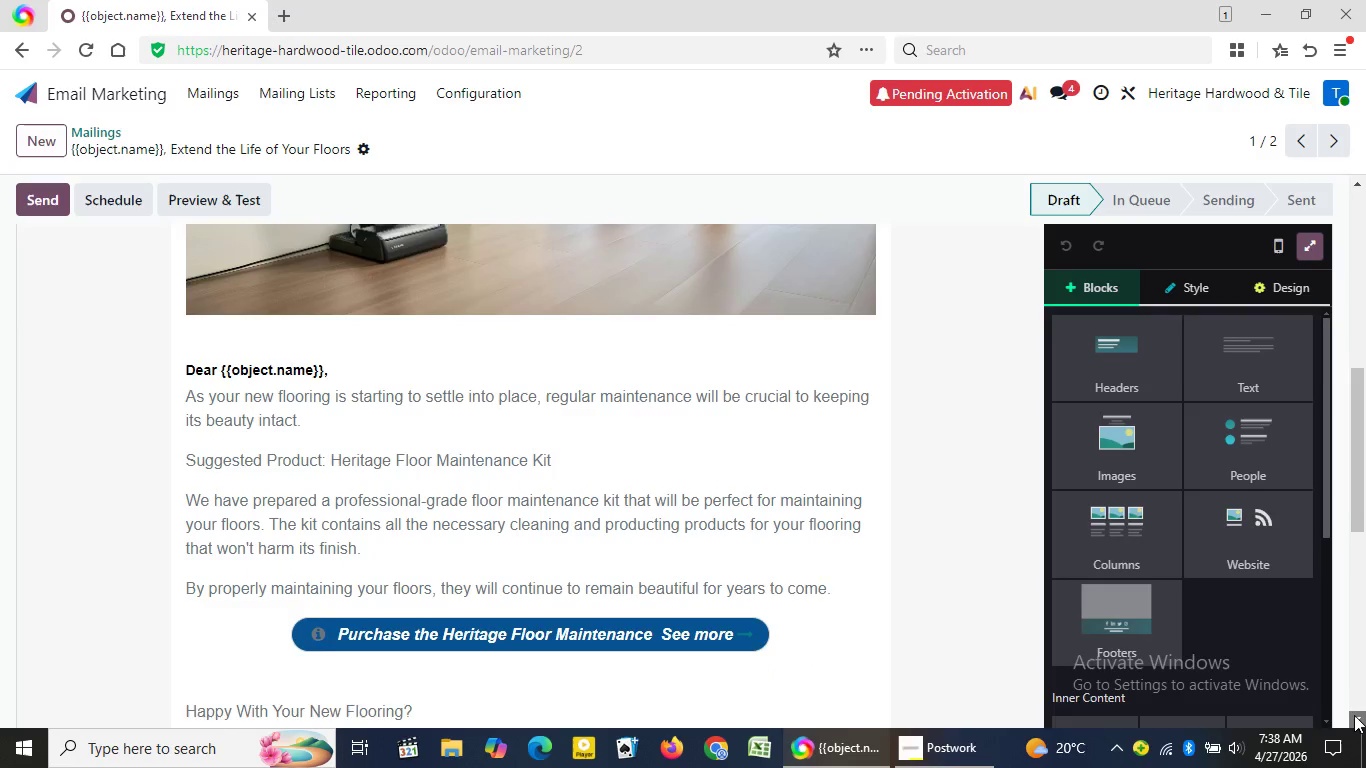 
triple_click([1354, 715])
 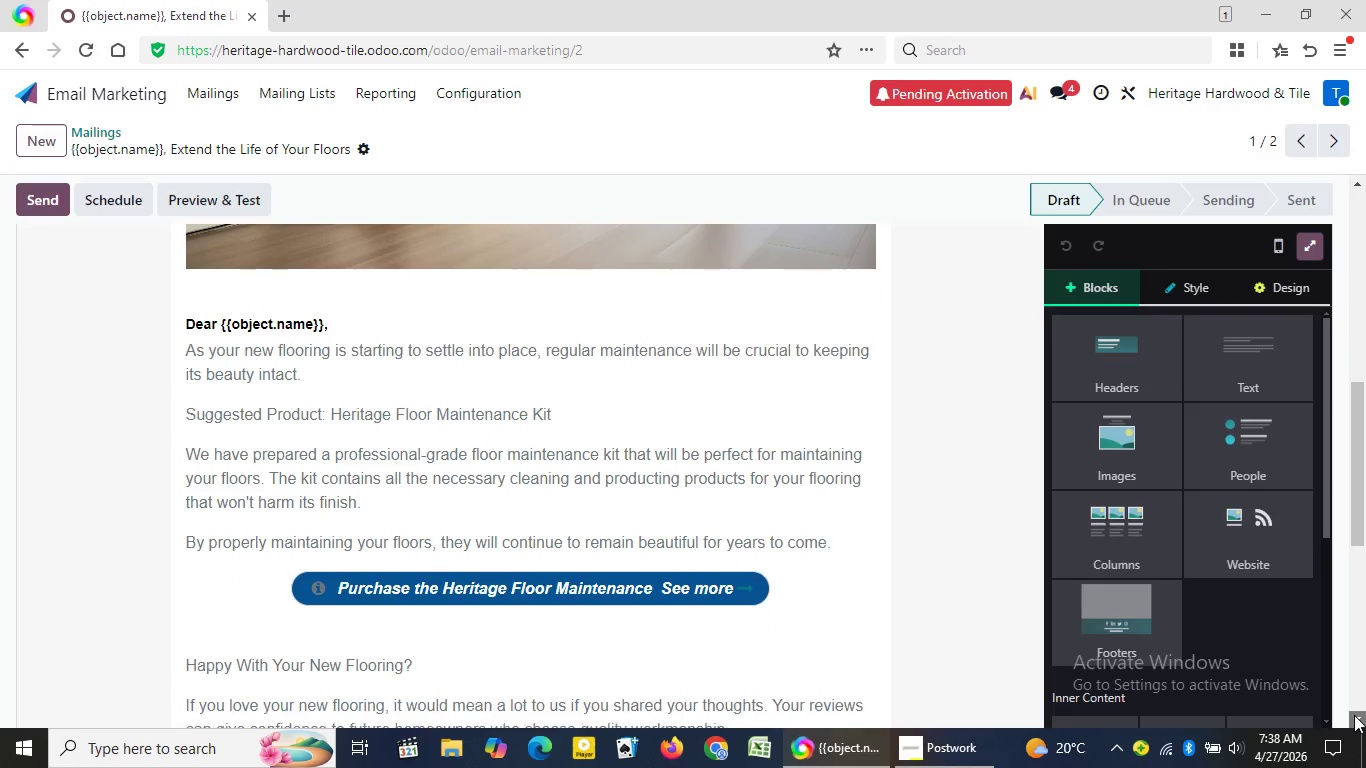 
triple_click([1354, 715])
 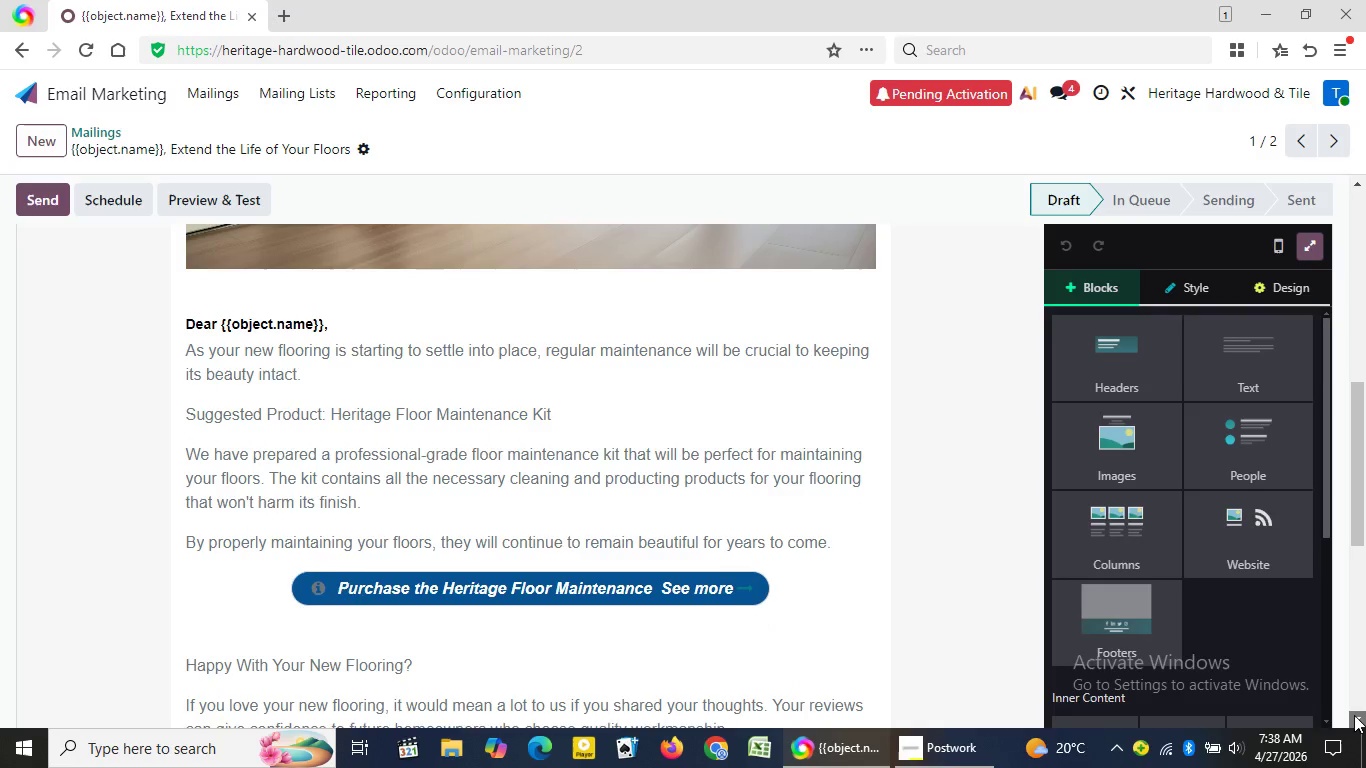 
triple_click([1354, 715])
 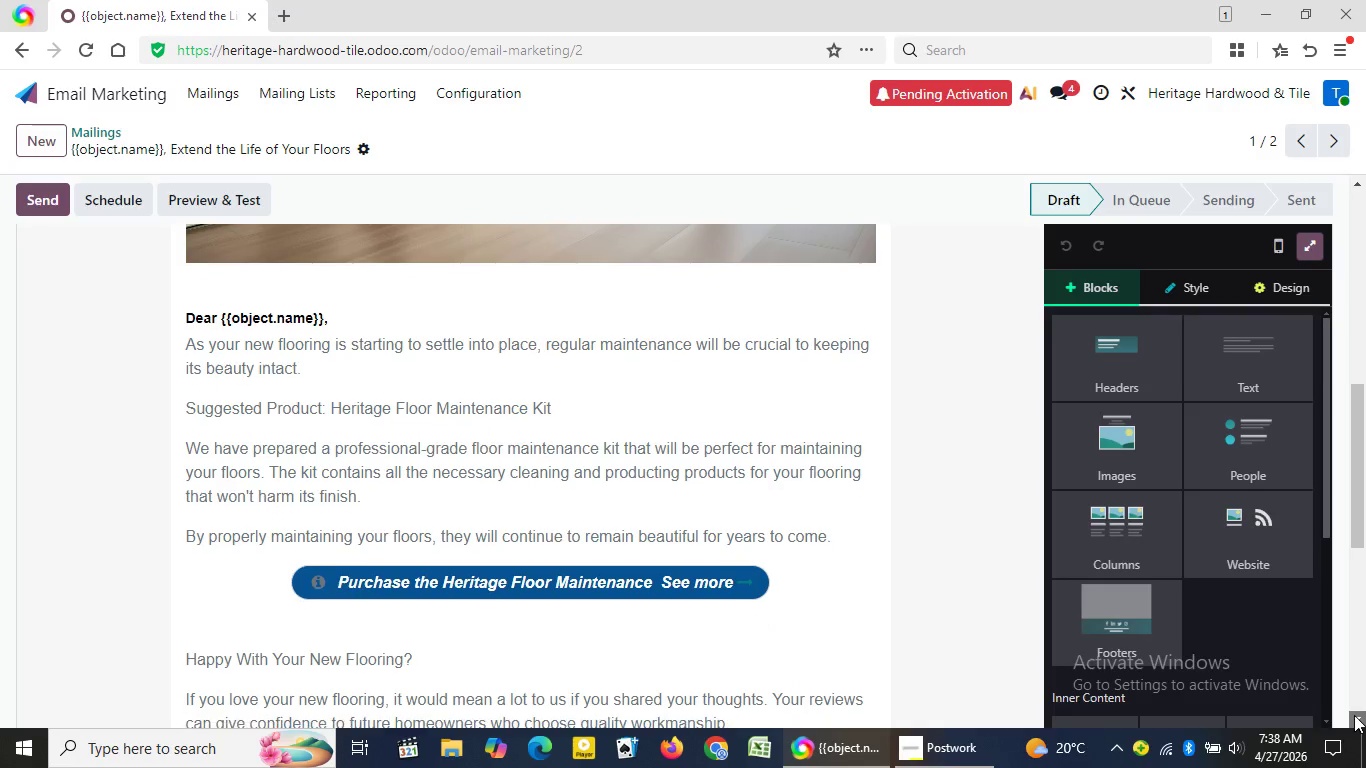 
triple_click([1354, 715])
 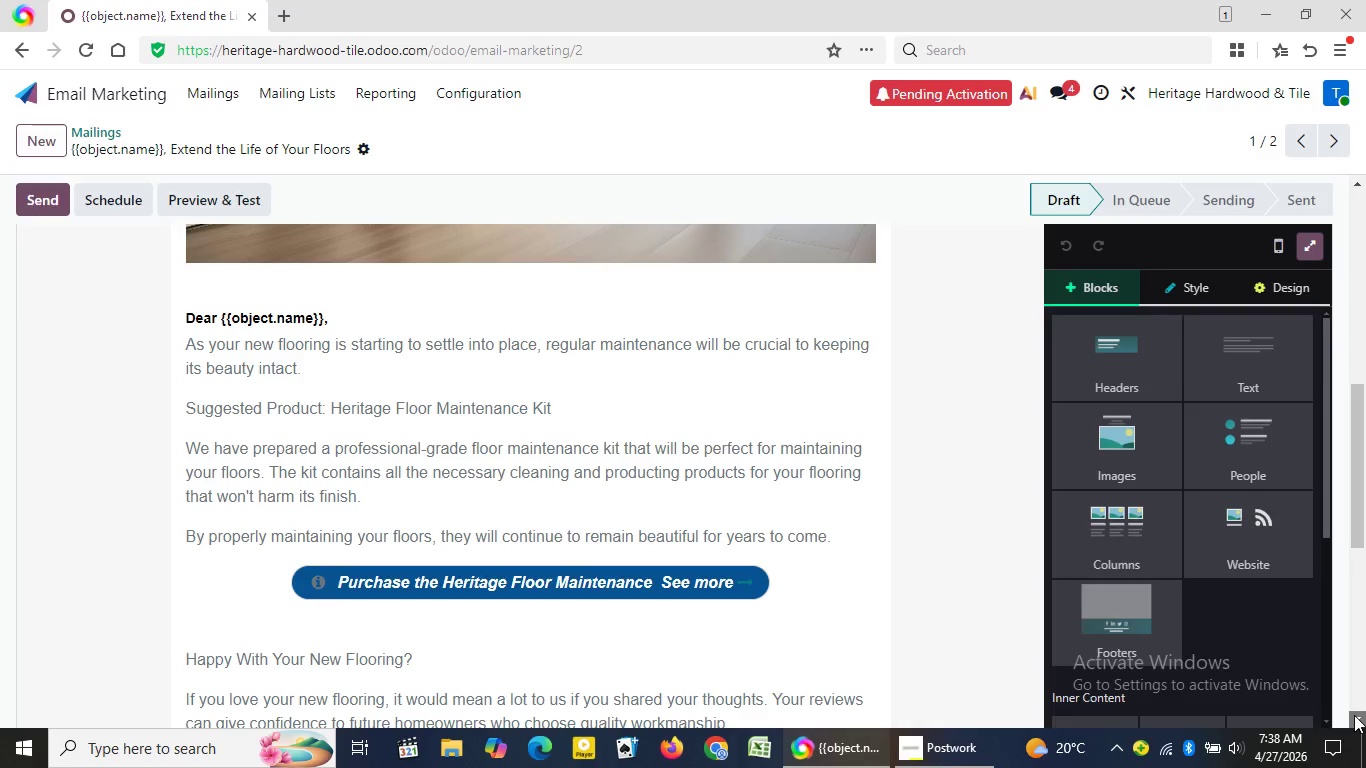 
triple_click([1354, 715])
 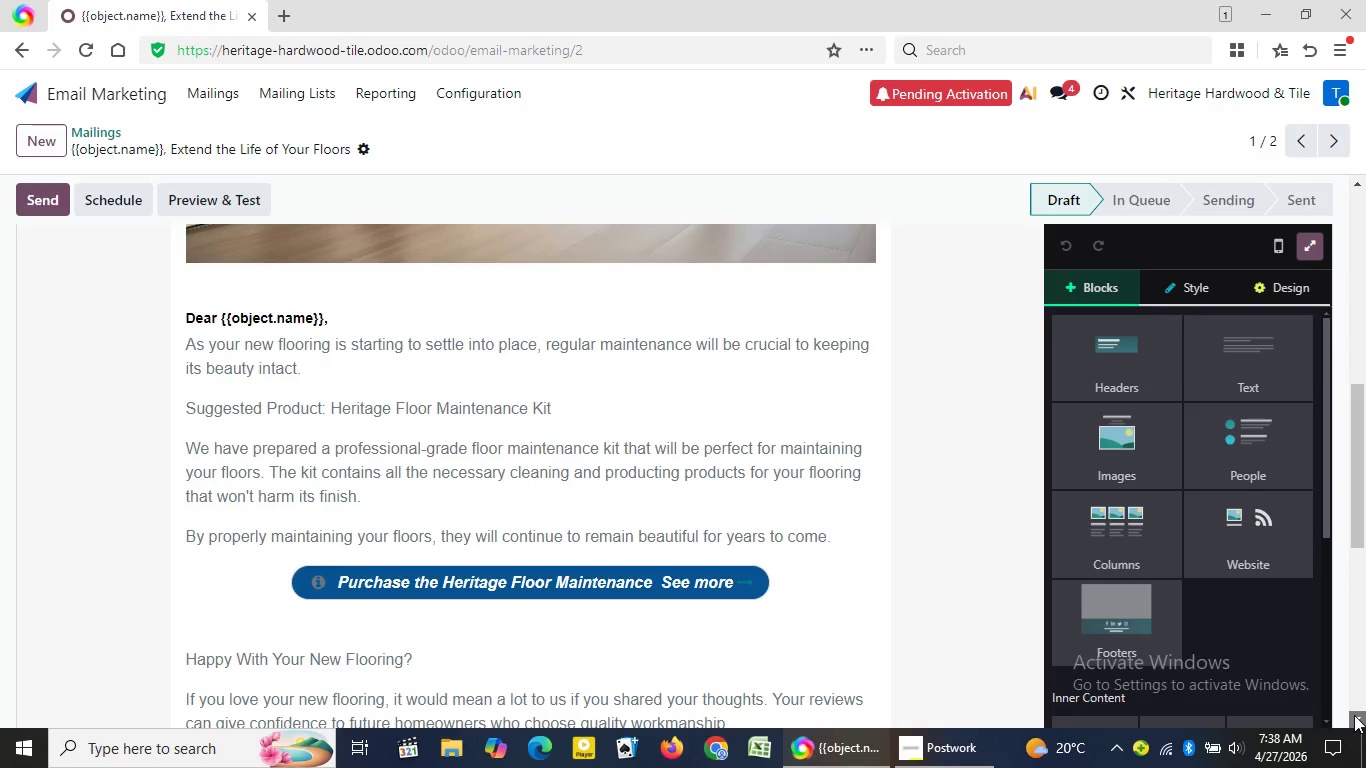 
triple_click([1354, 715])
 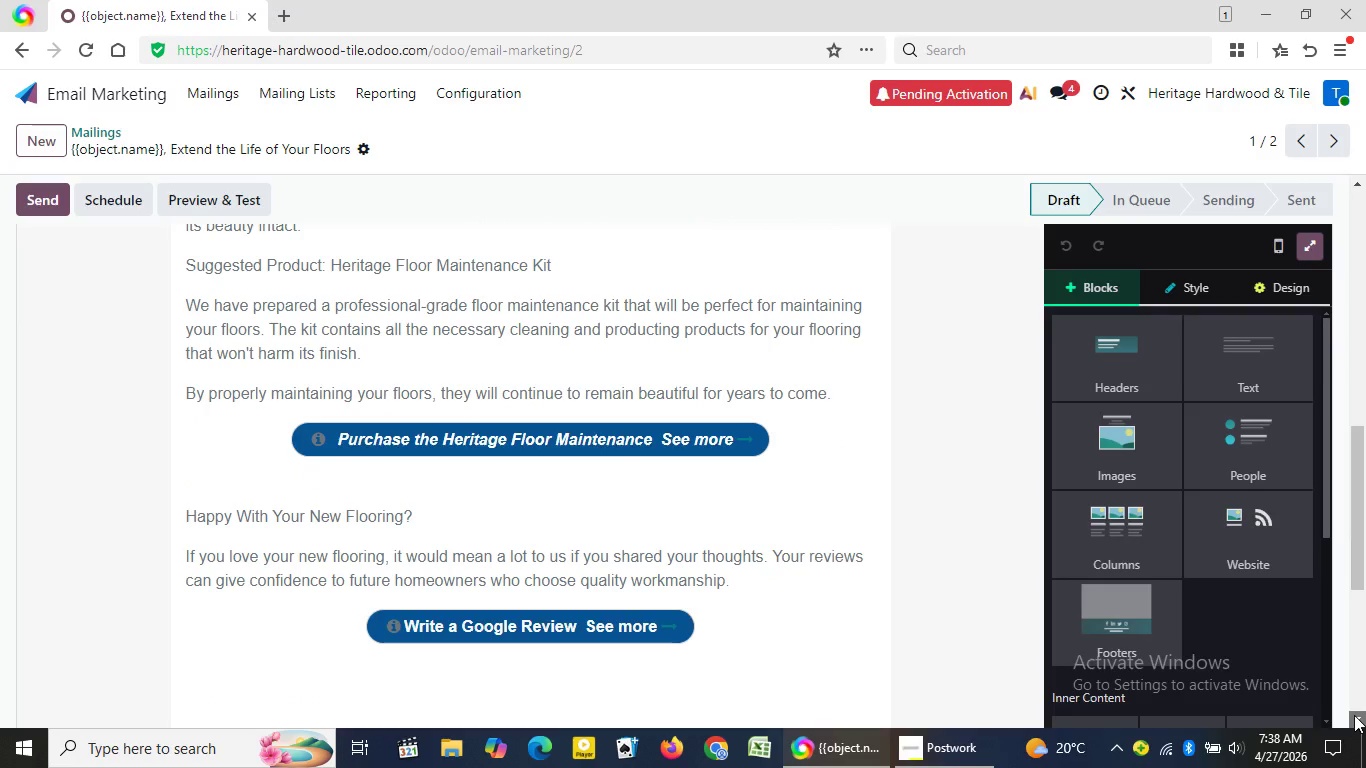 
triple_click([1354, 715])
 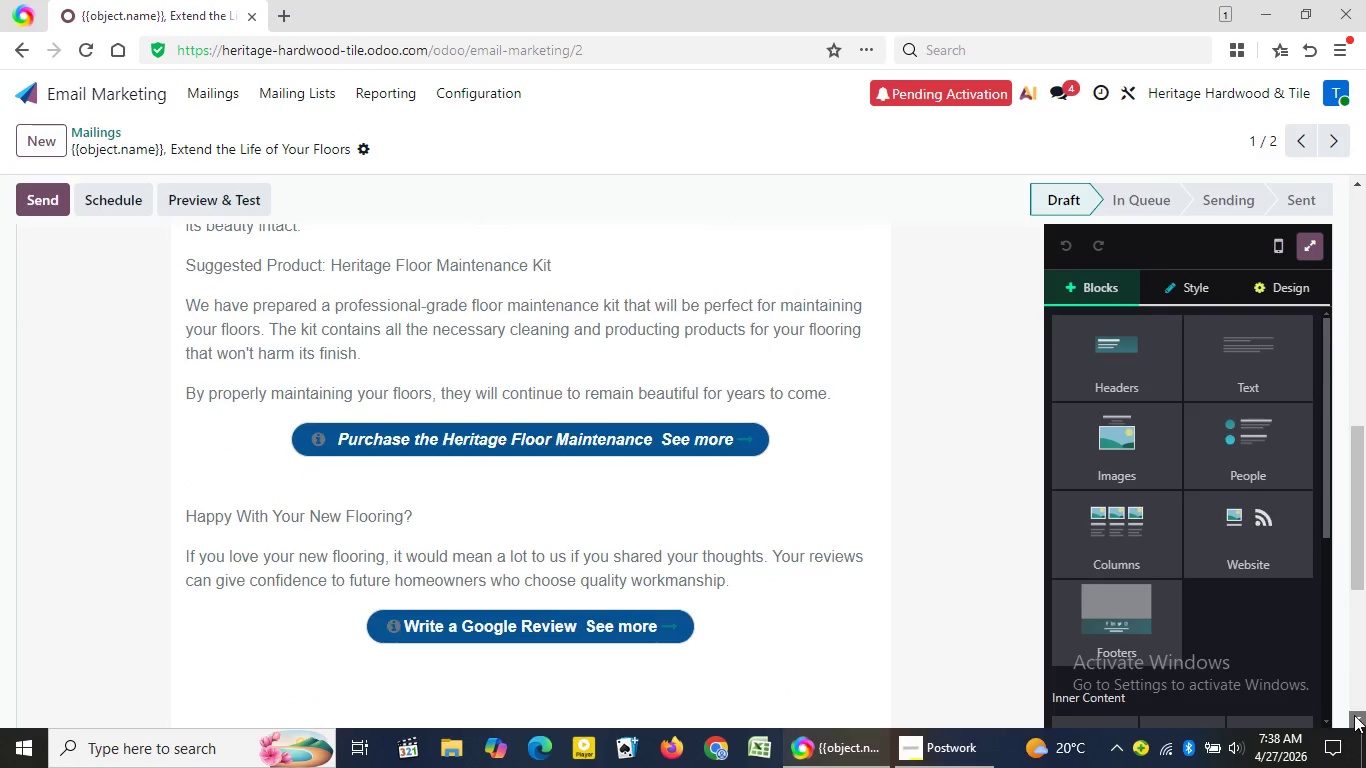 
triple_click([1354, 715])
 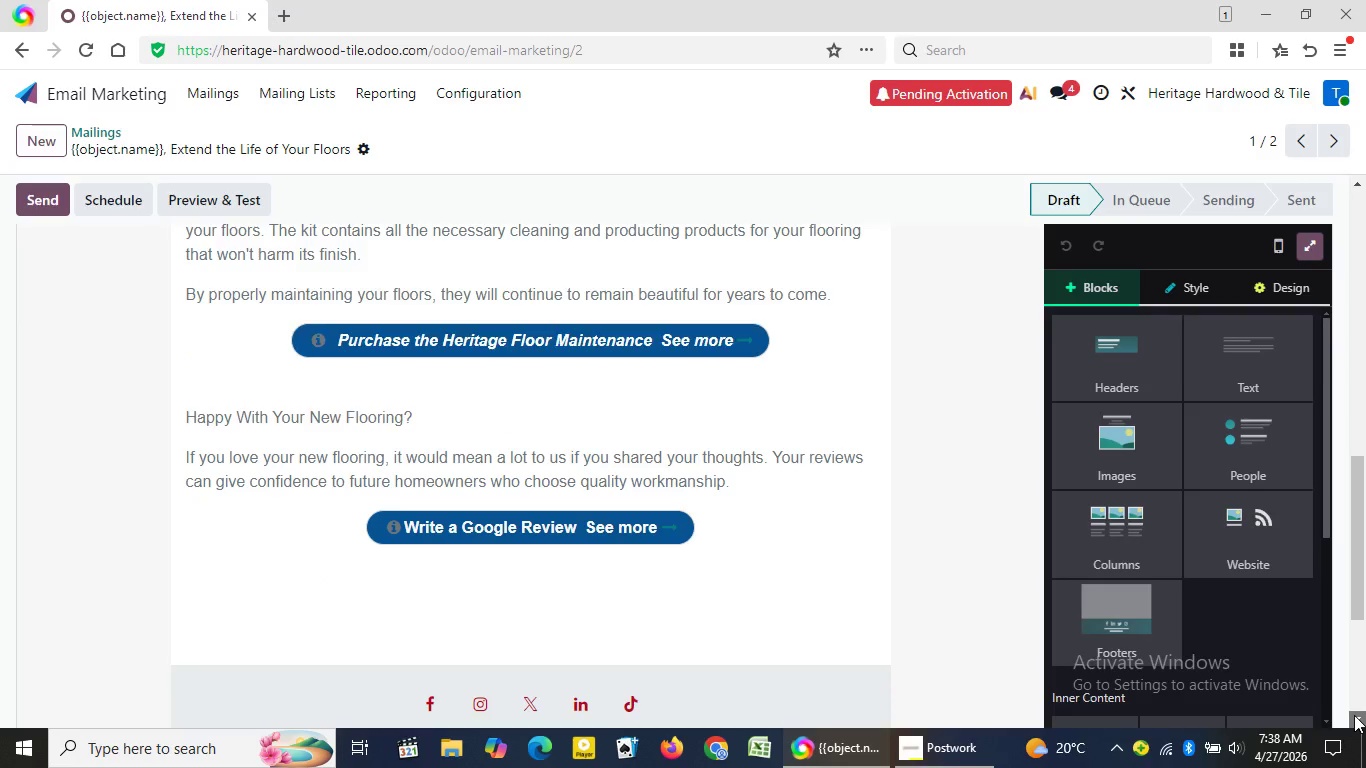 
triple_click([1354, 715])
 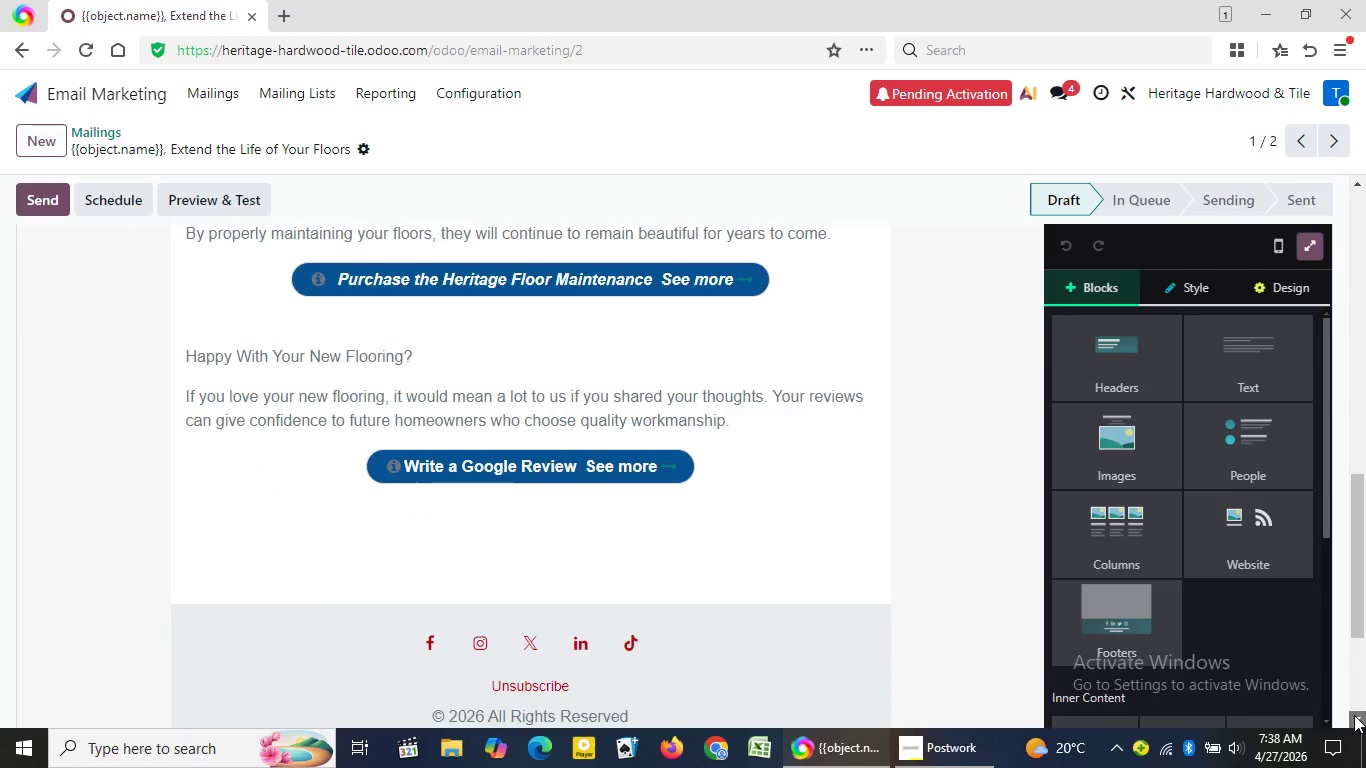 
triple_click([1354, 715])
 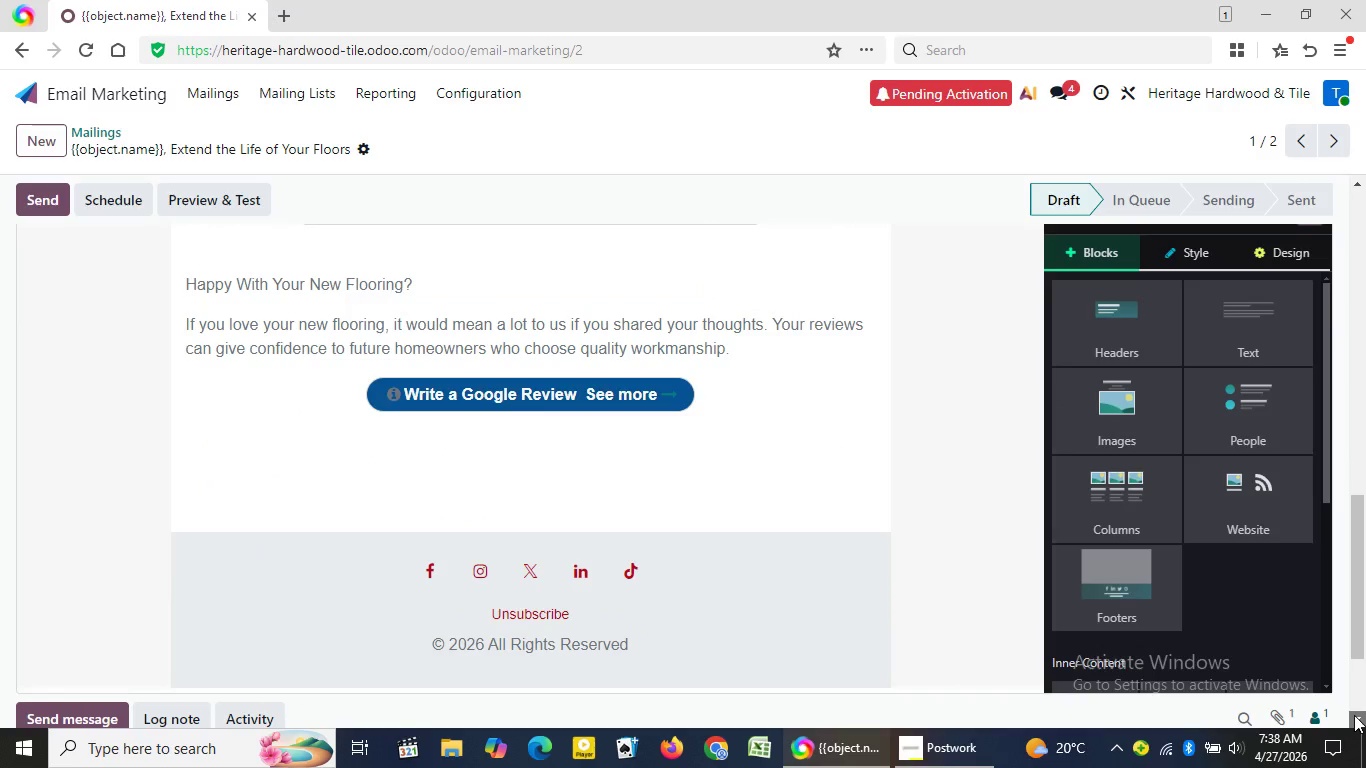 
triple_click([1354, 715])
 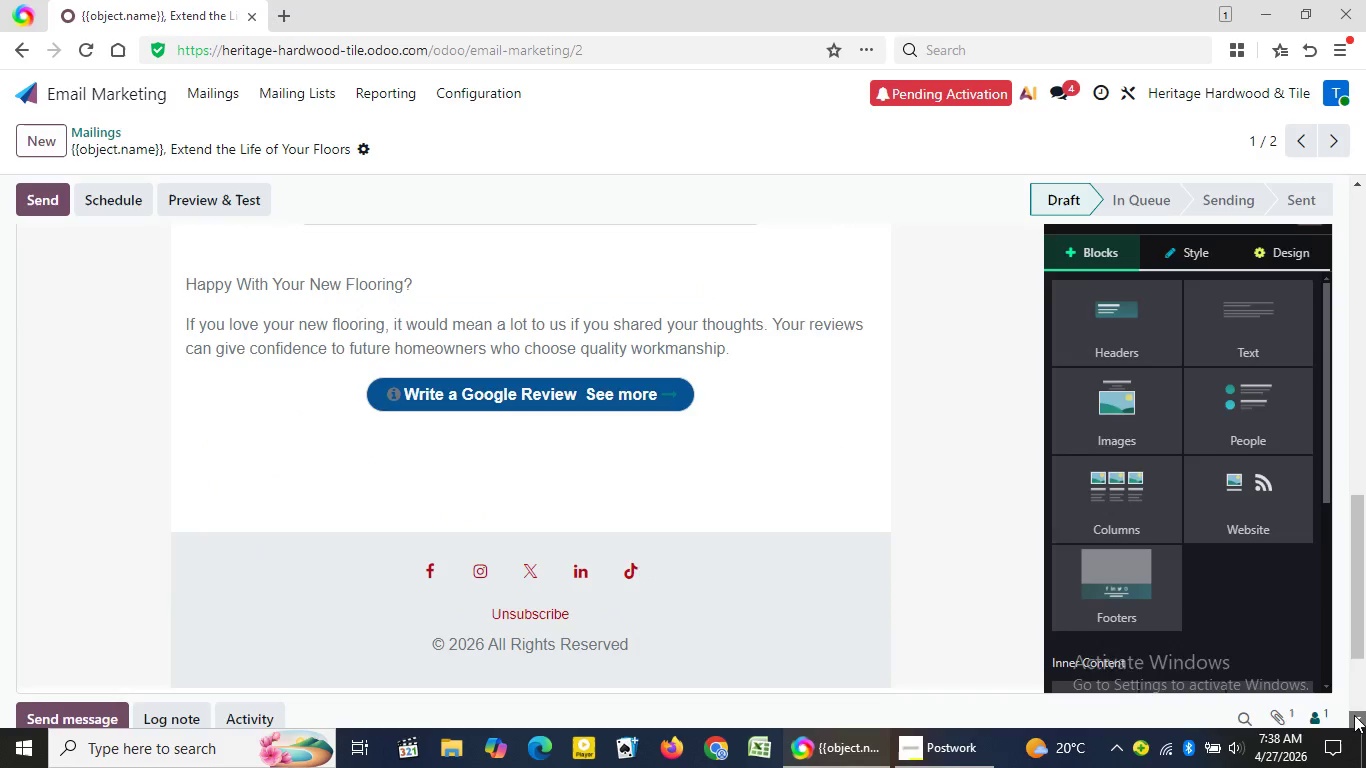 
triple_click([1354, 715])
 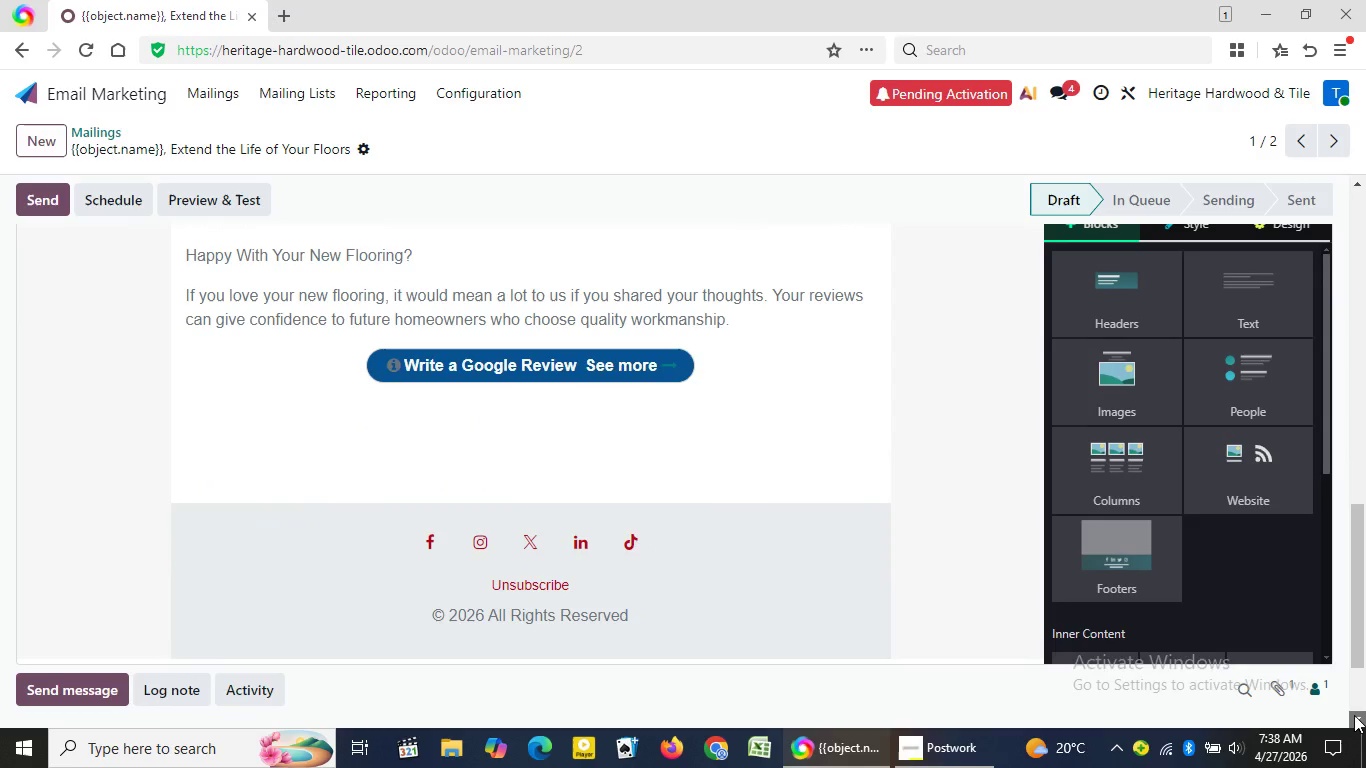 
triple_click([1354, 715])
 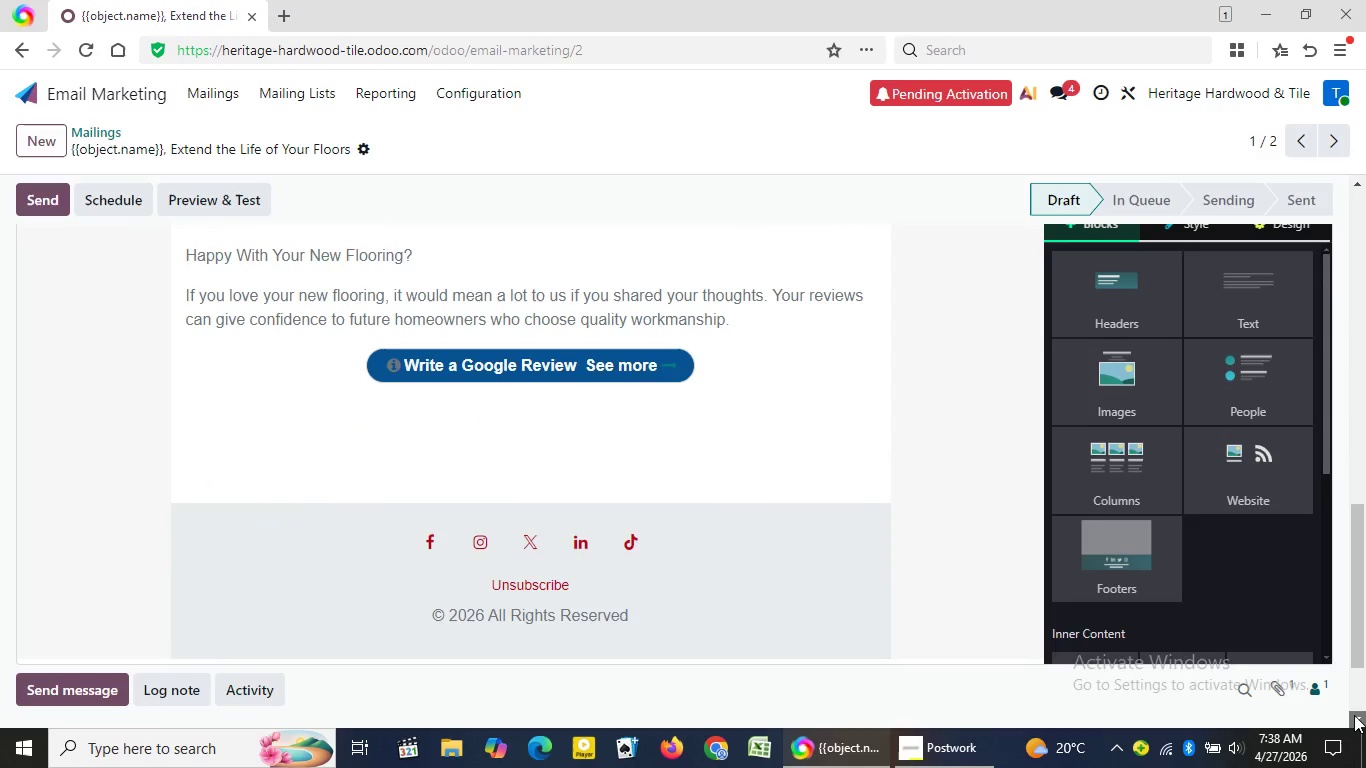 
triple_click([1354, 715])
 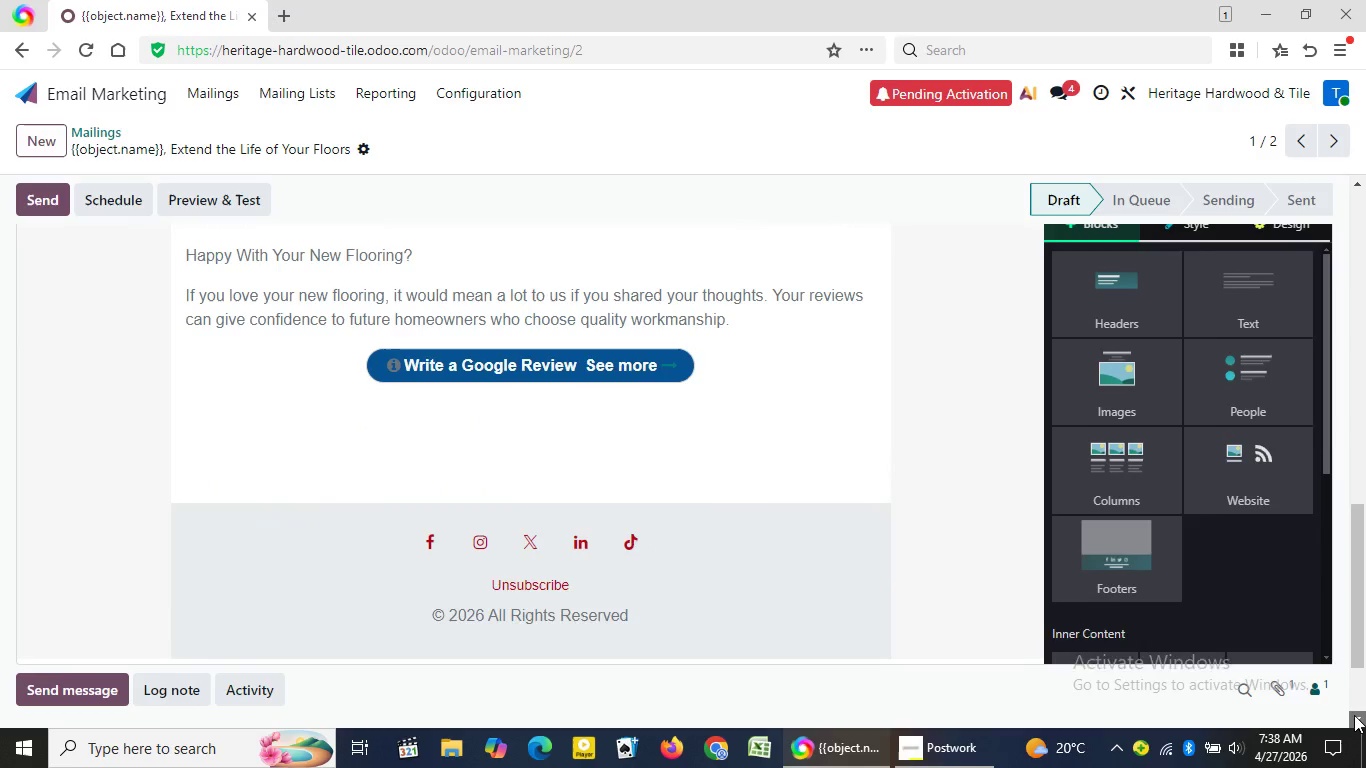 
triple_click([1354, 715])
 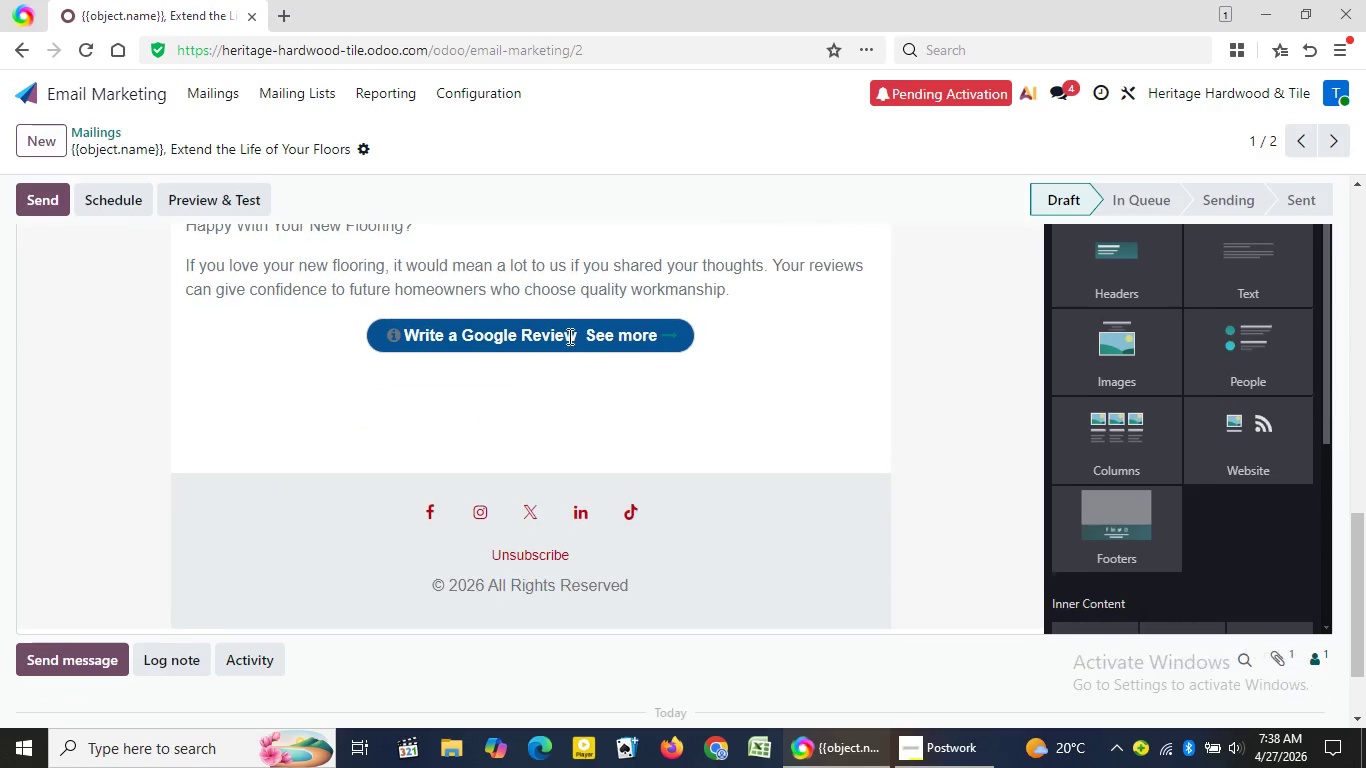 
triple_click([1354, 715])
 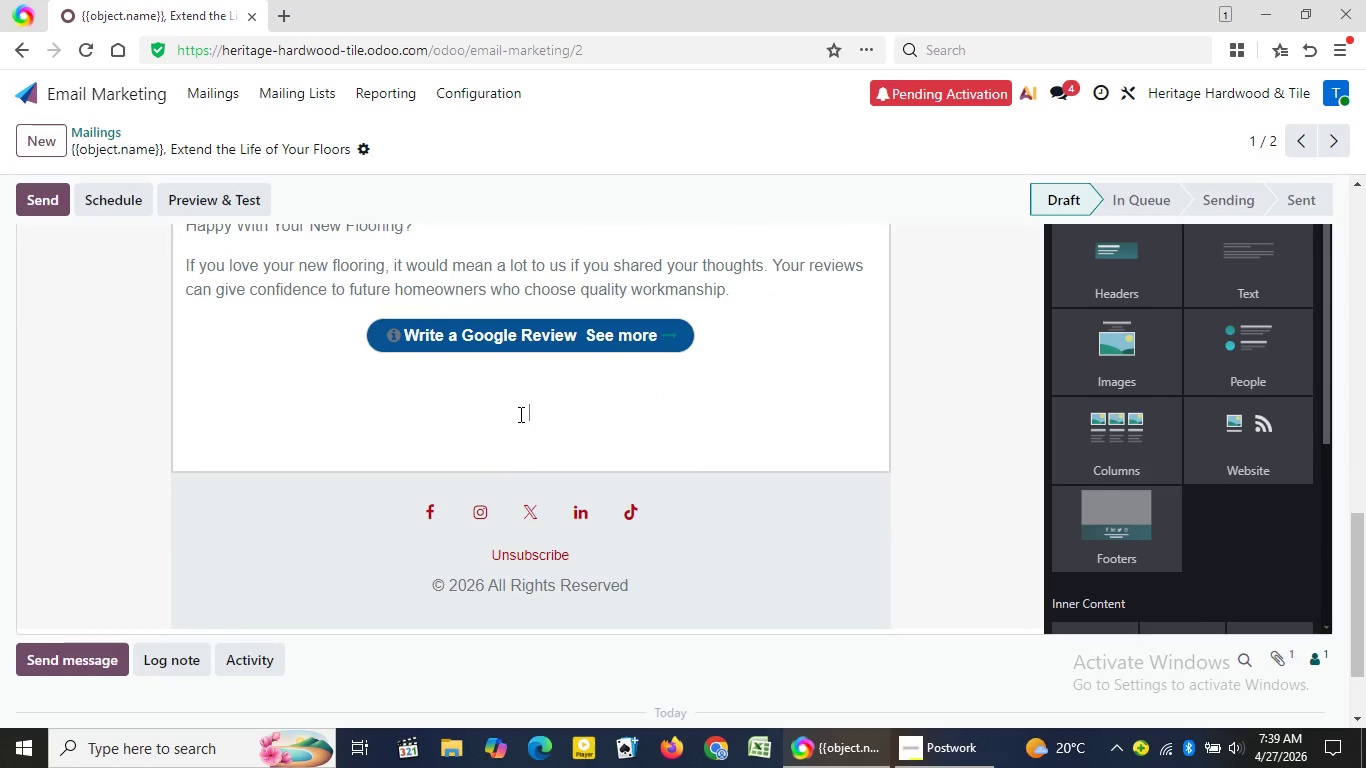 
left_click([519, 414])
 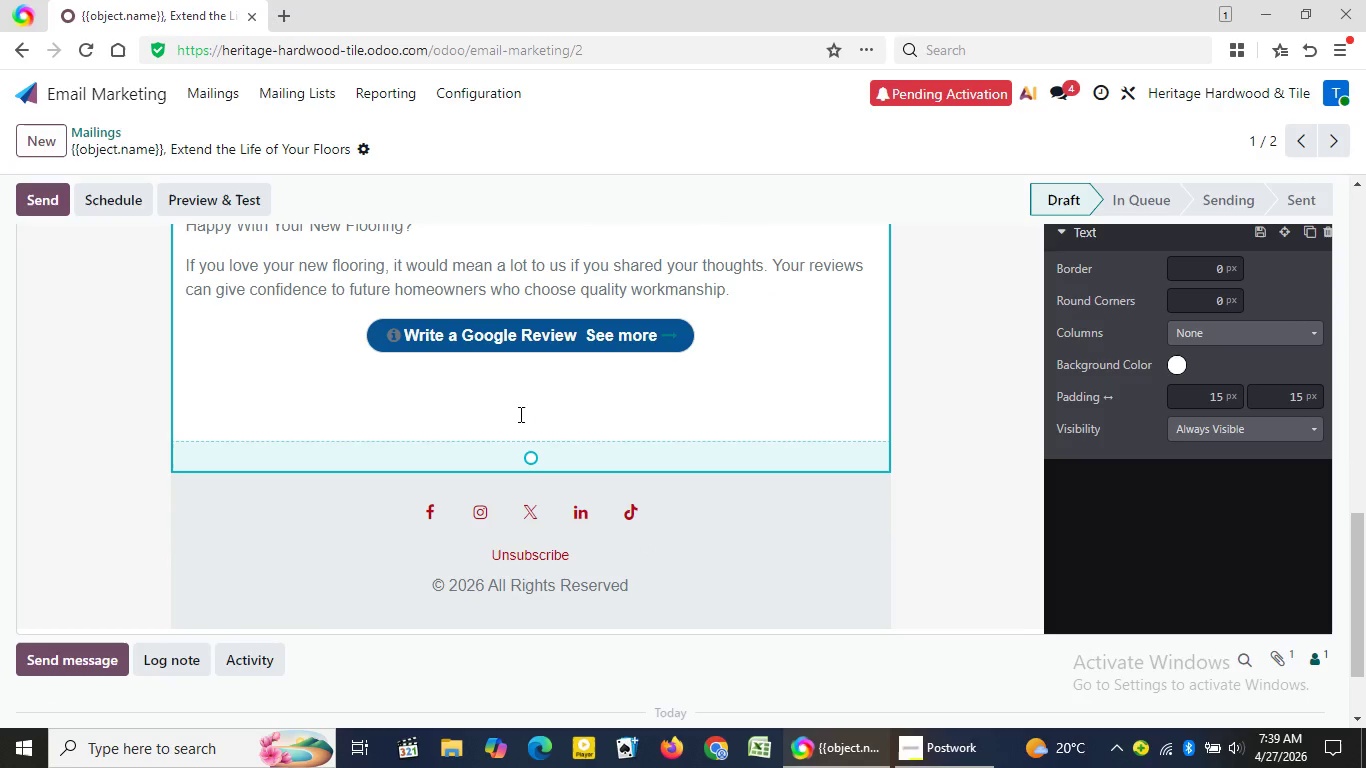 
left_click([519, 414])
 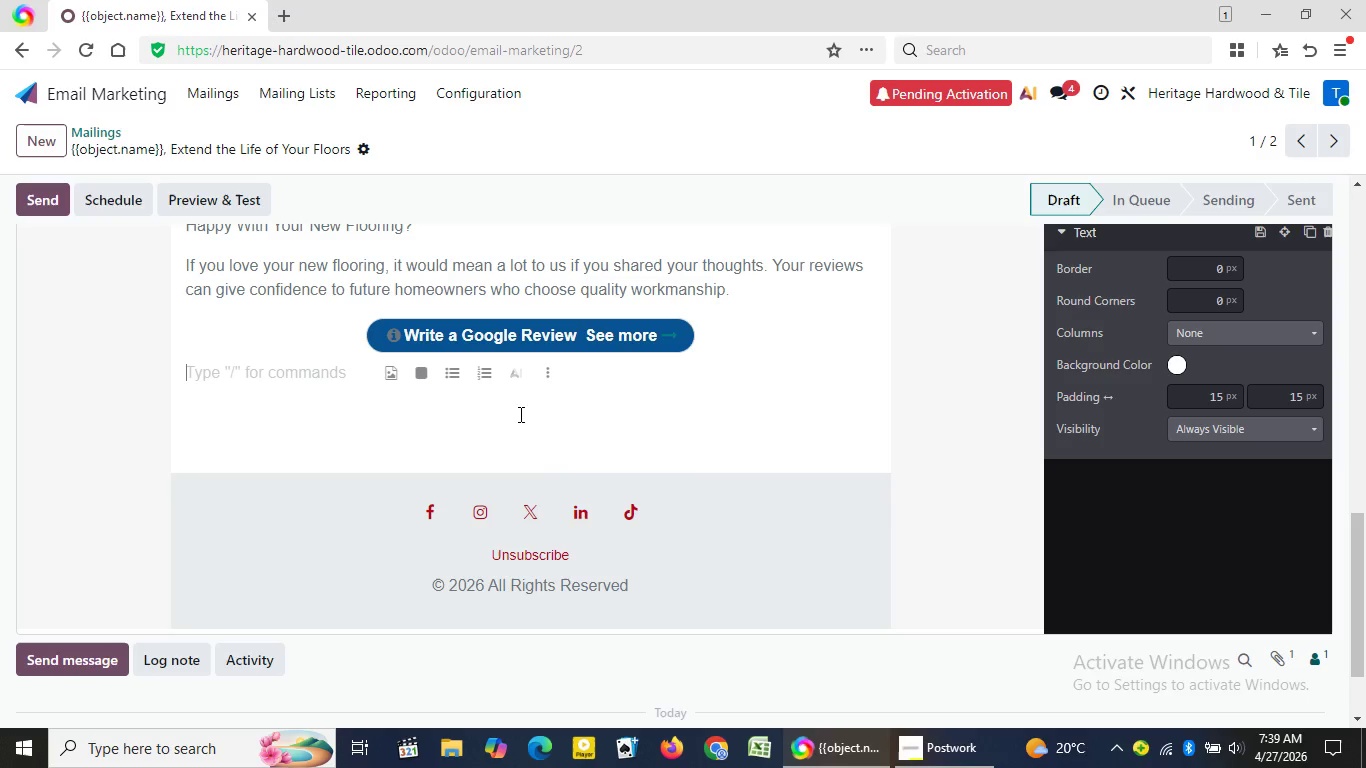 
key(ArrowUp)
 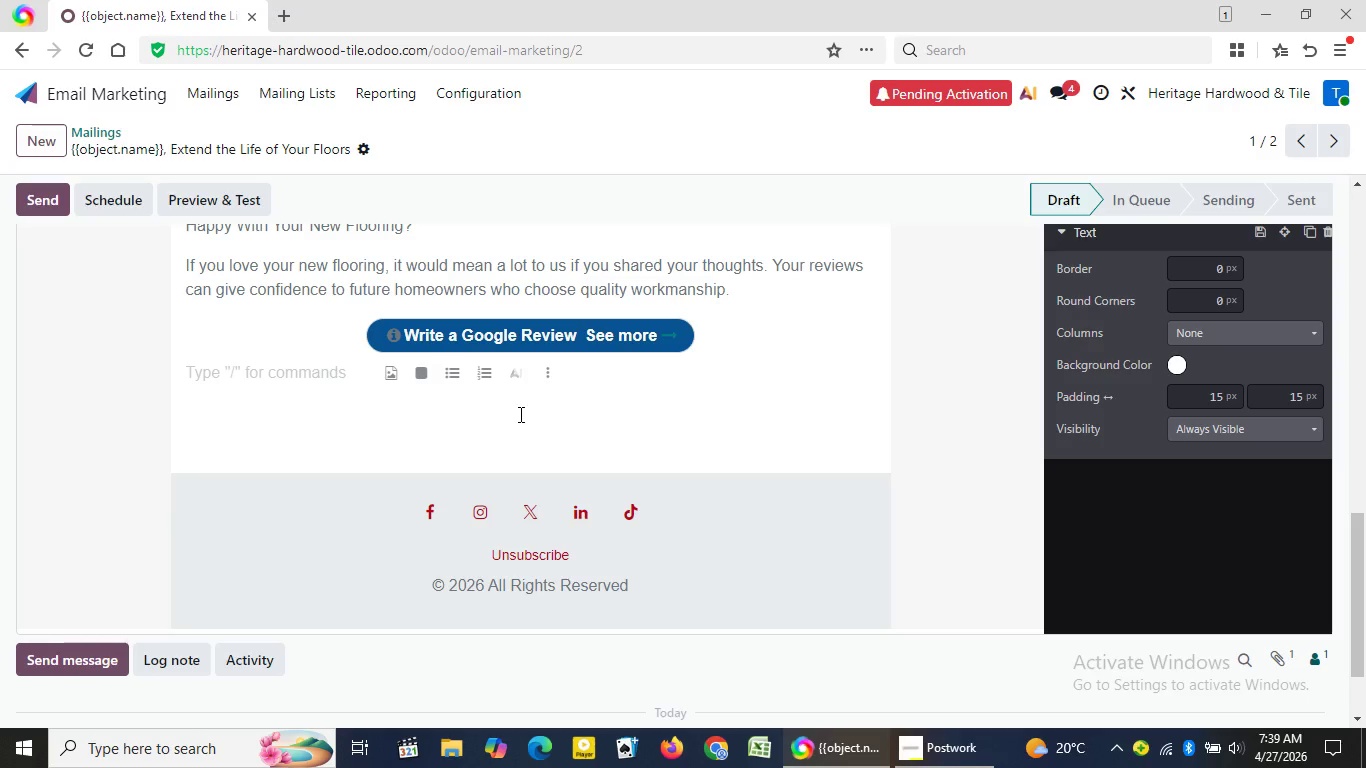 
wait(20.75)
 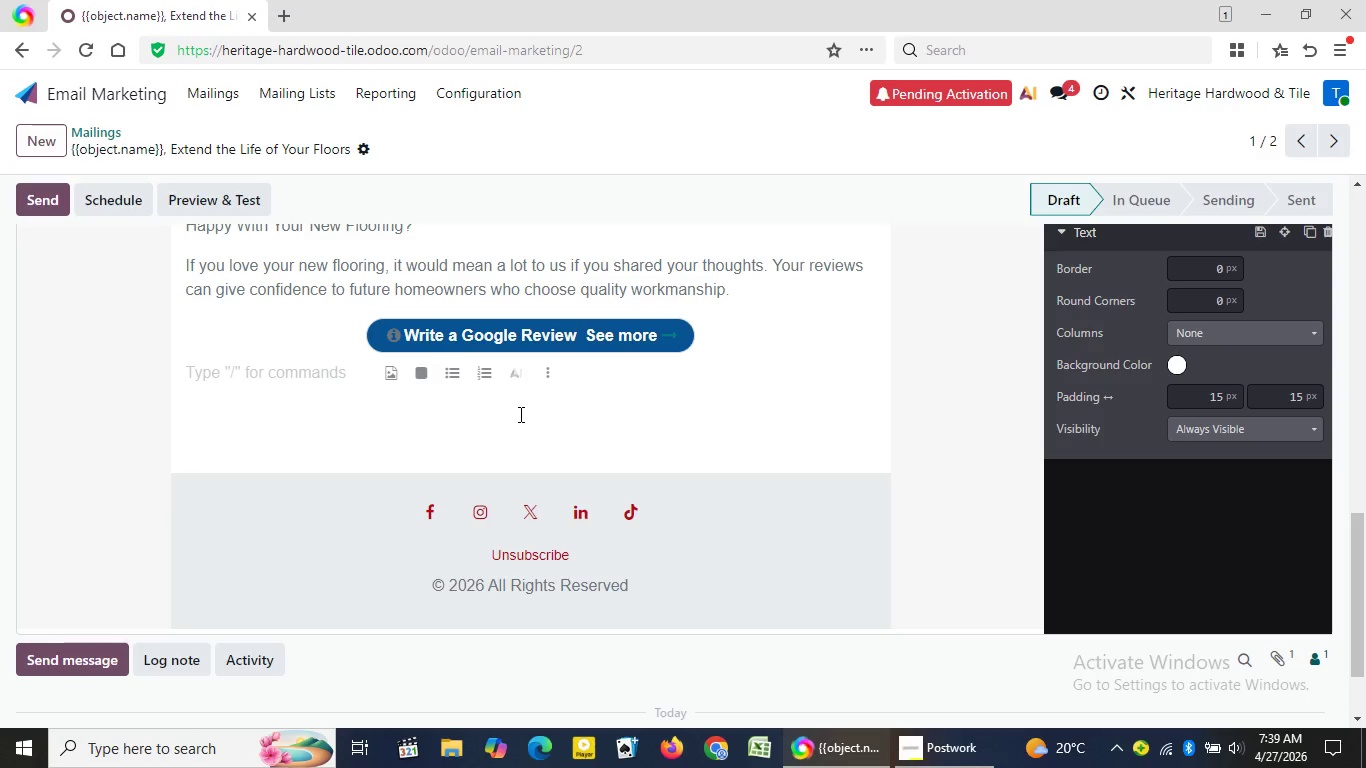 
left_click([280, 85])
 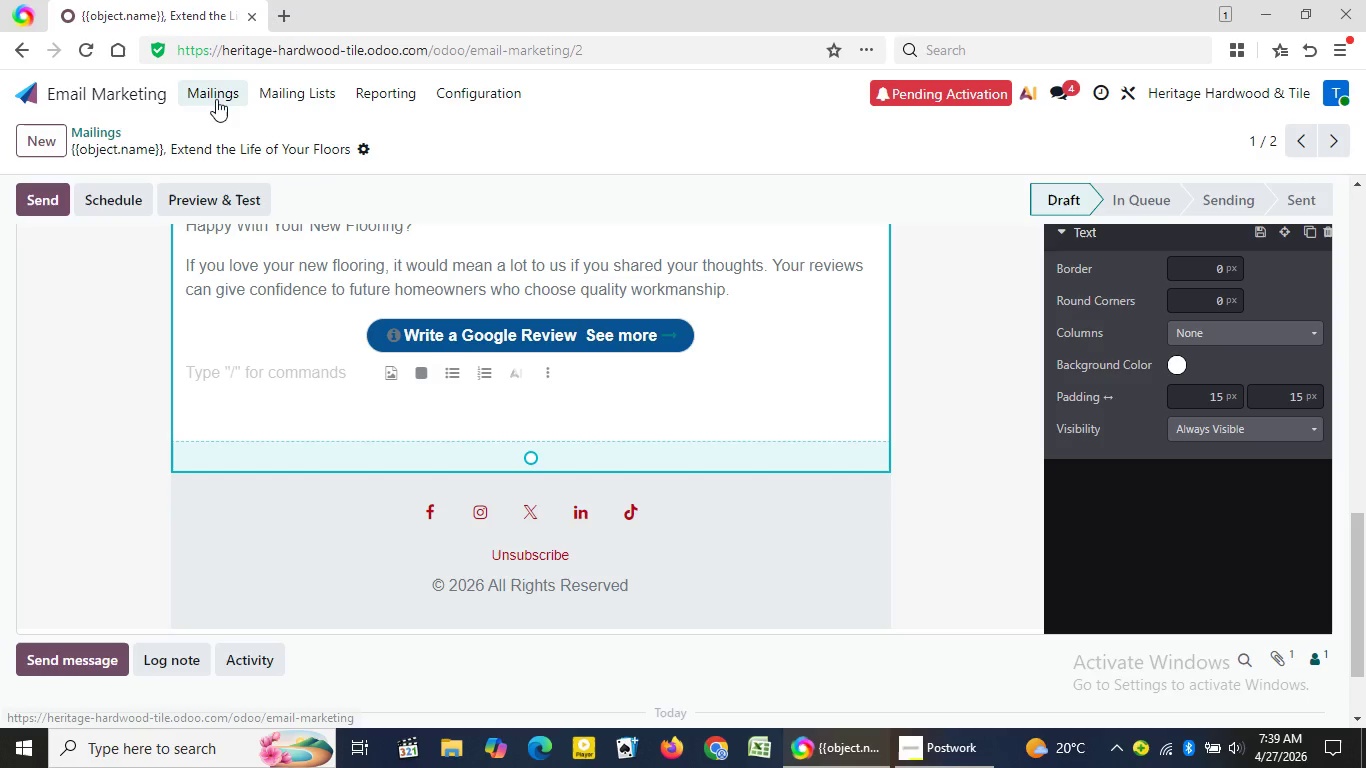 
left_click([216, 99])
 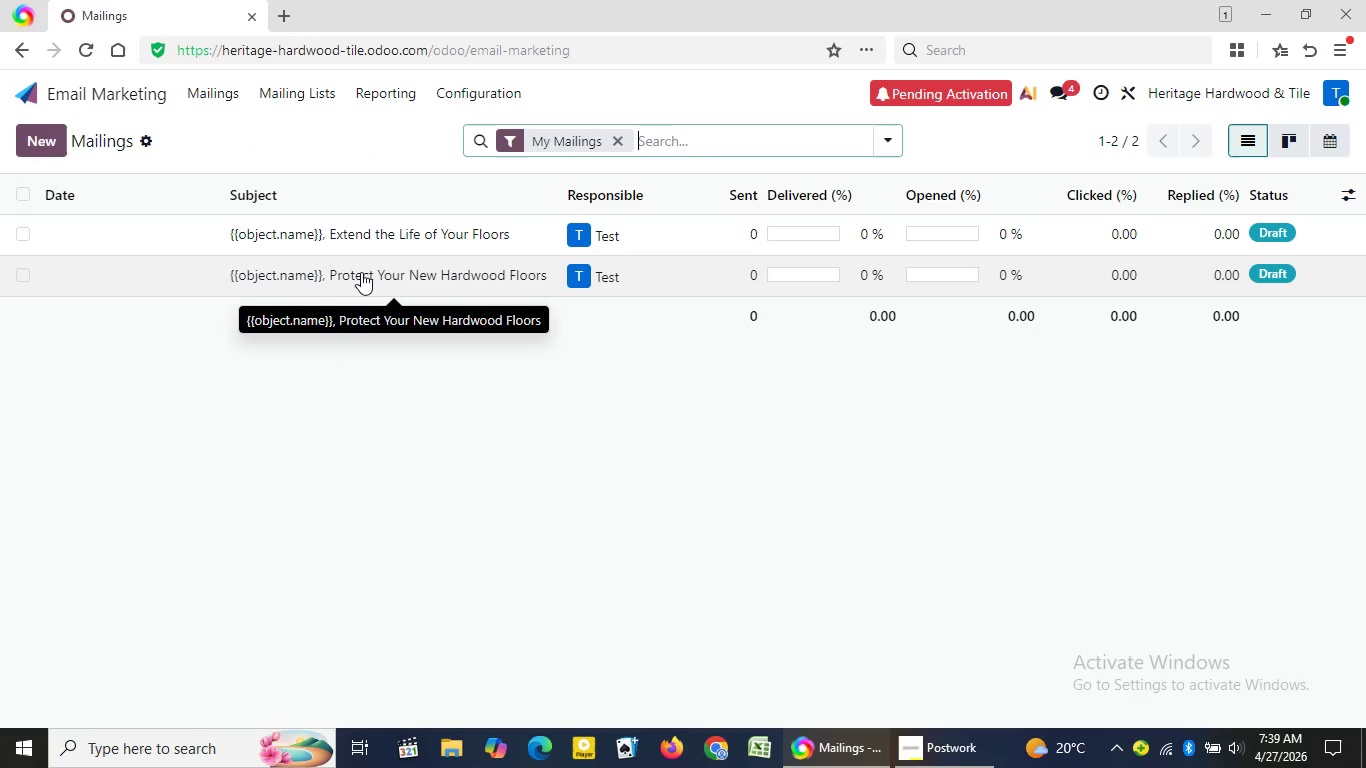 
wait(5.39)
 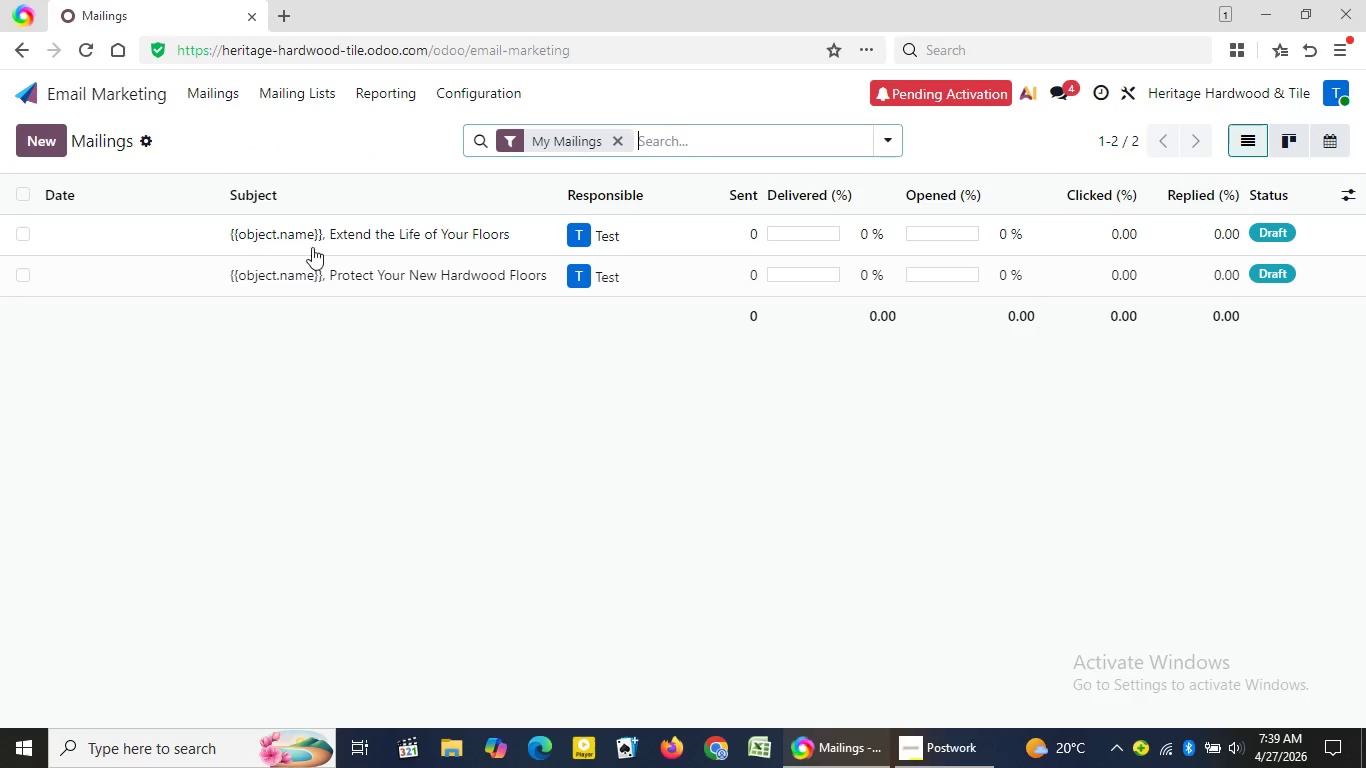 
left_click([361, 272])
 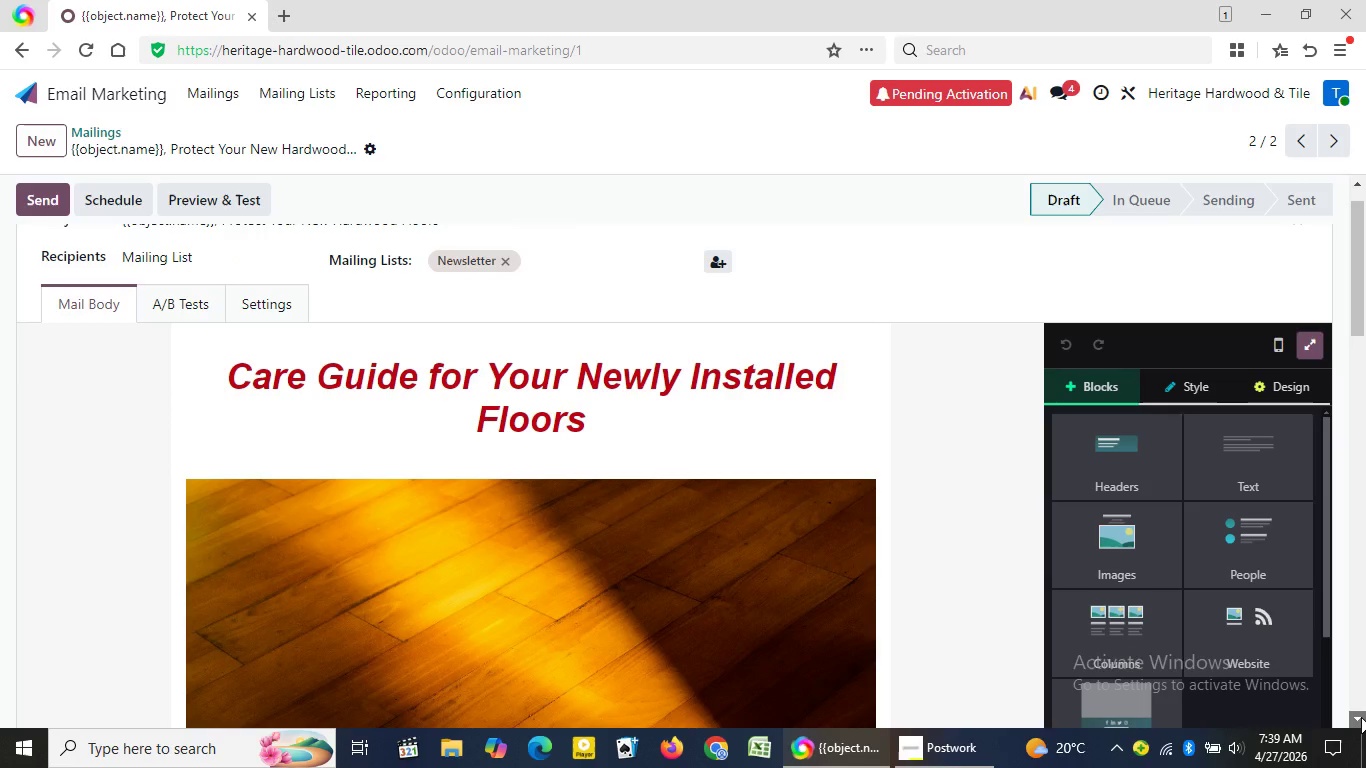 
wait(11.62)
 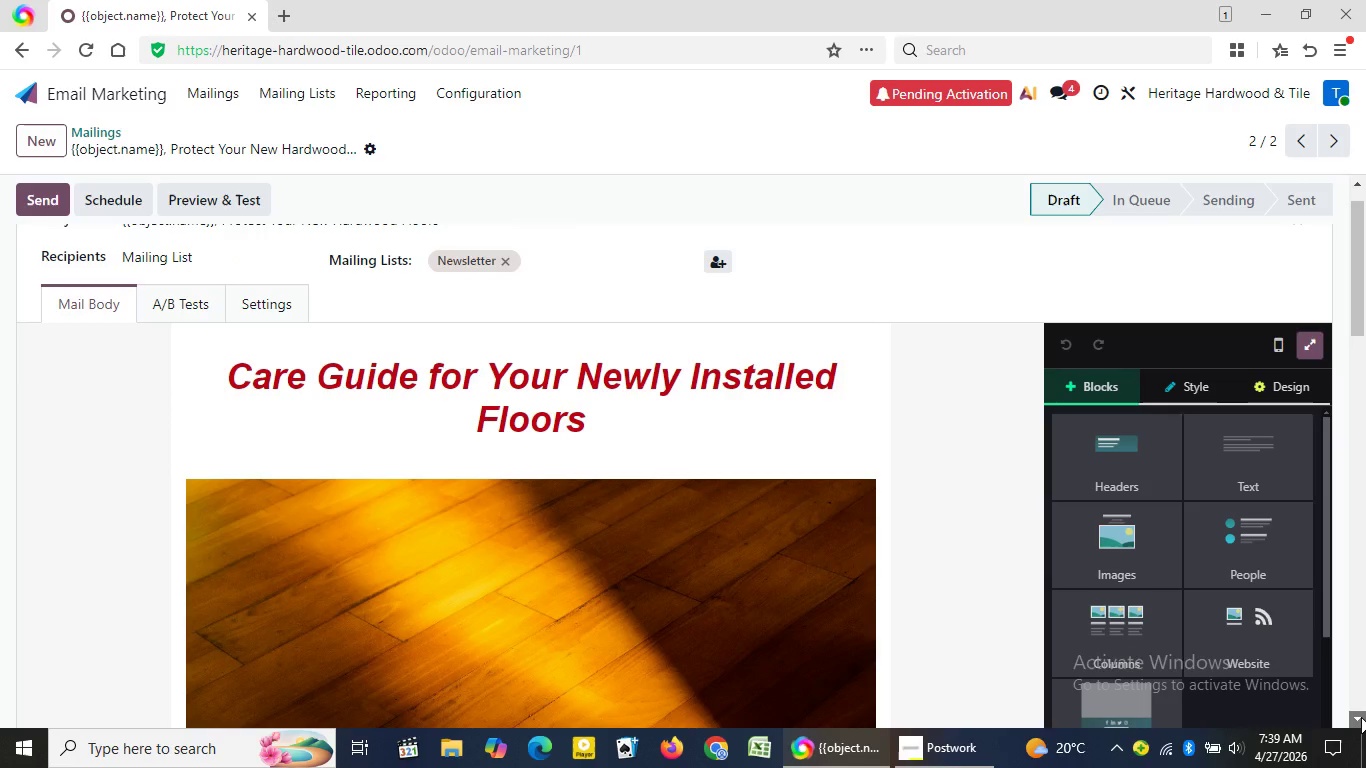 
left_click([1361, 717])
 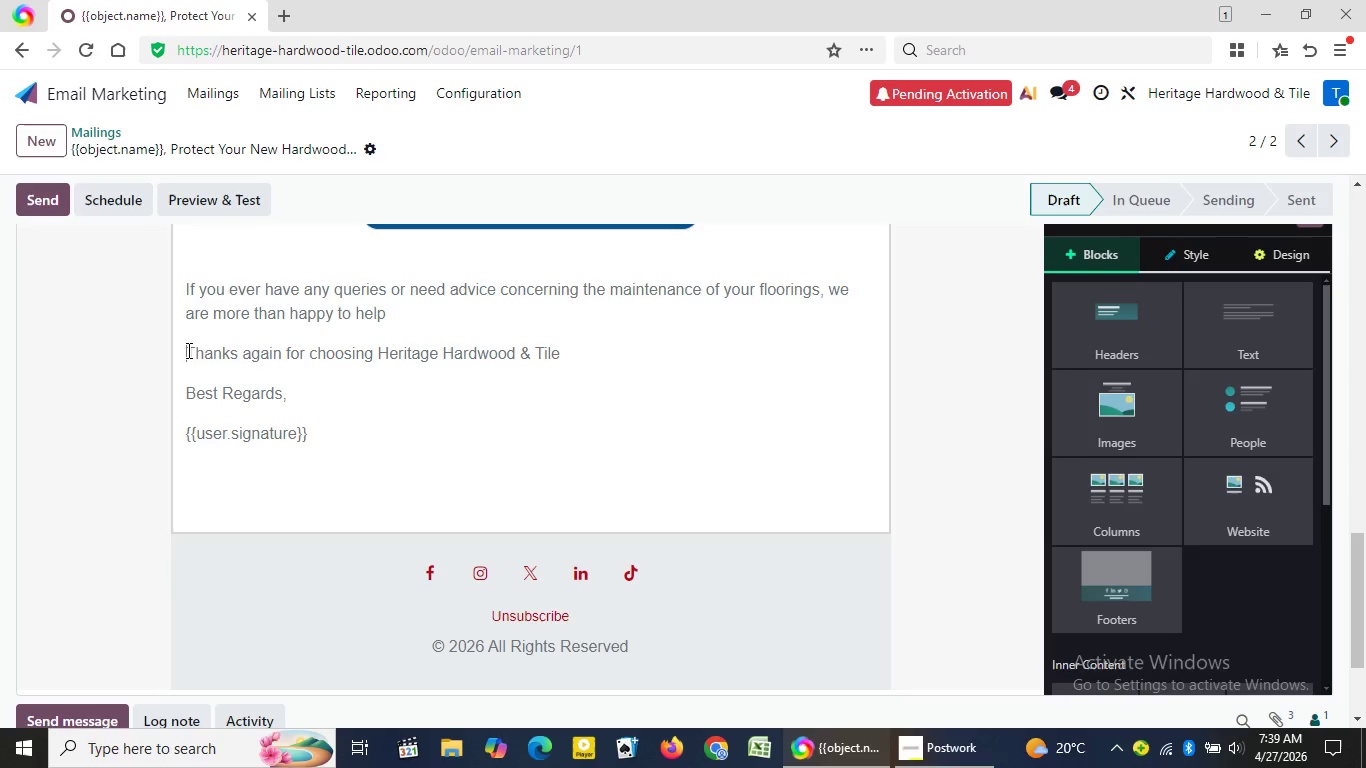 
left_click_drag(start_coordinate=[186, 350], to_coordinate=[320, 421])
 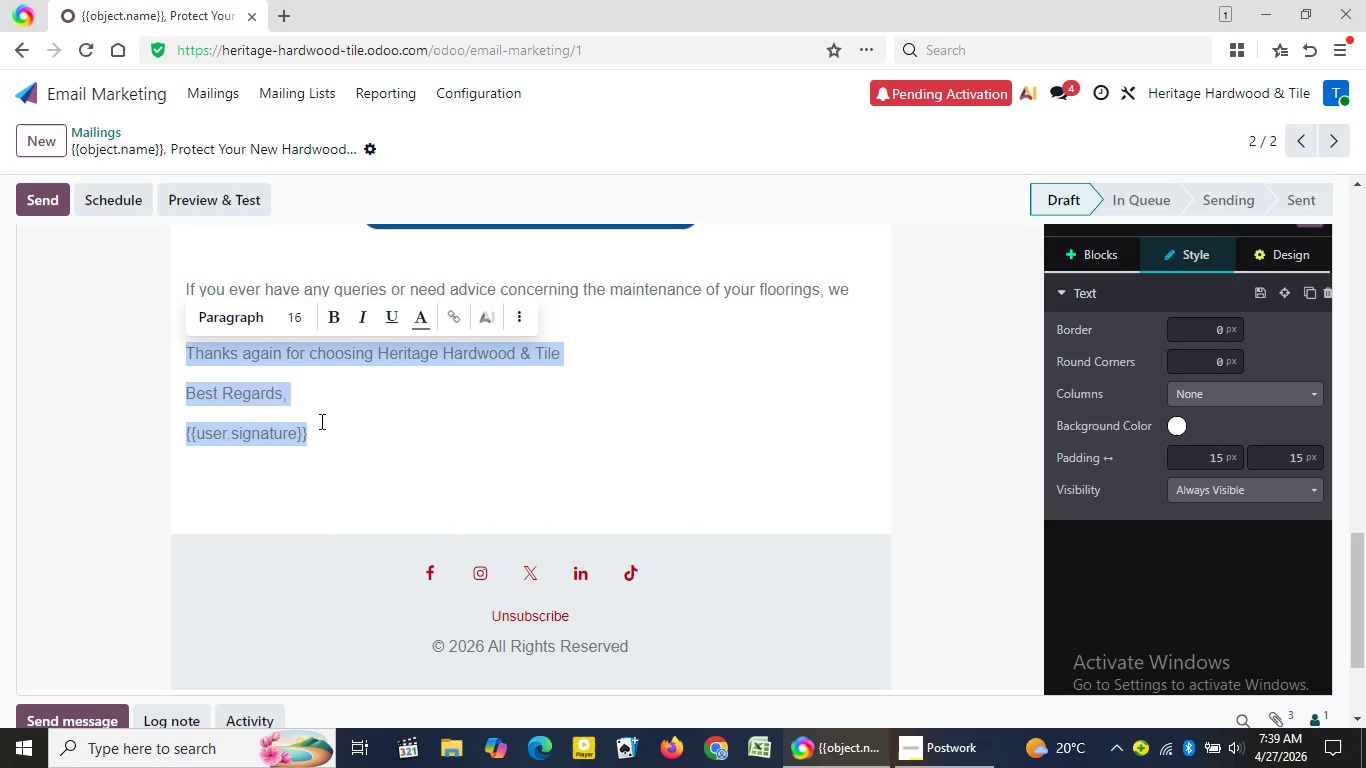 
hold_key(key=ControlLeft, duration=0.89)
 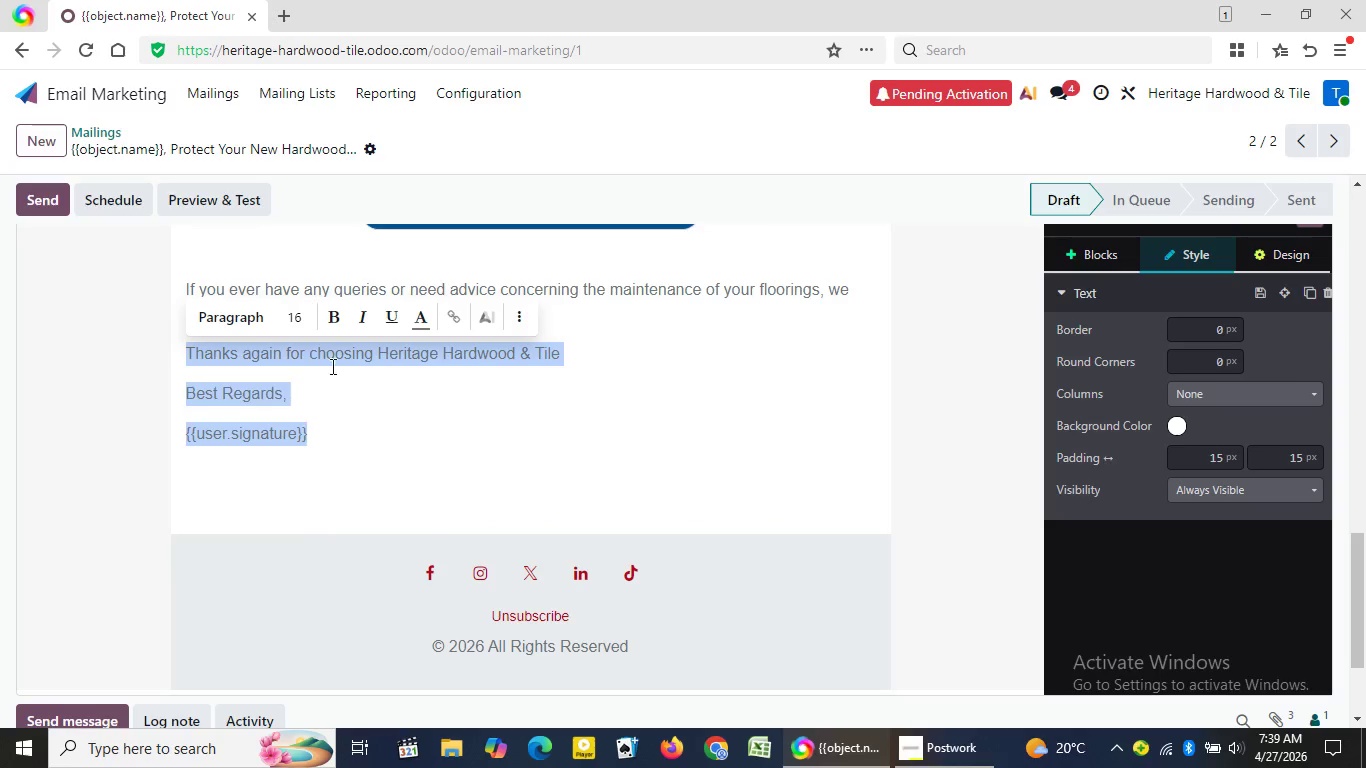 
hold_key(key=C, duration=0.33)
 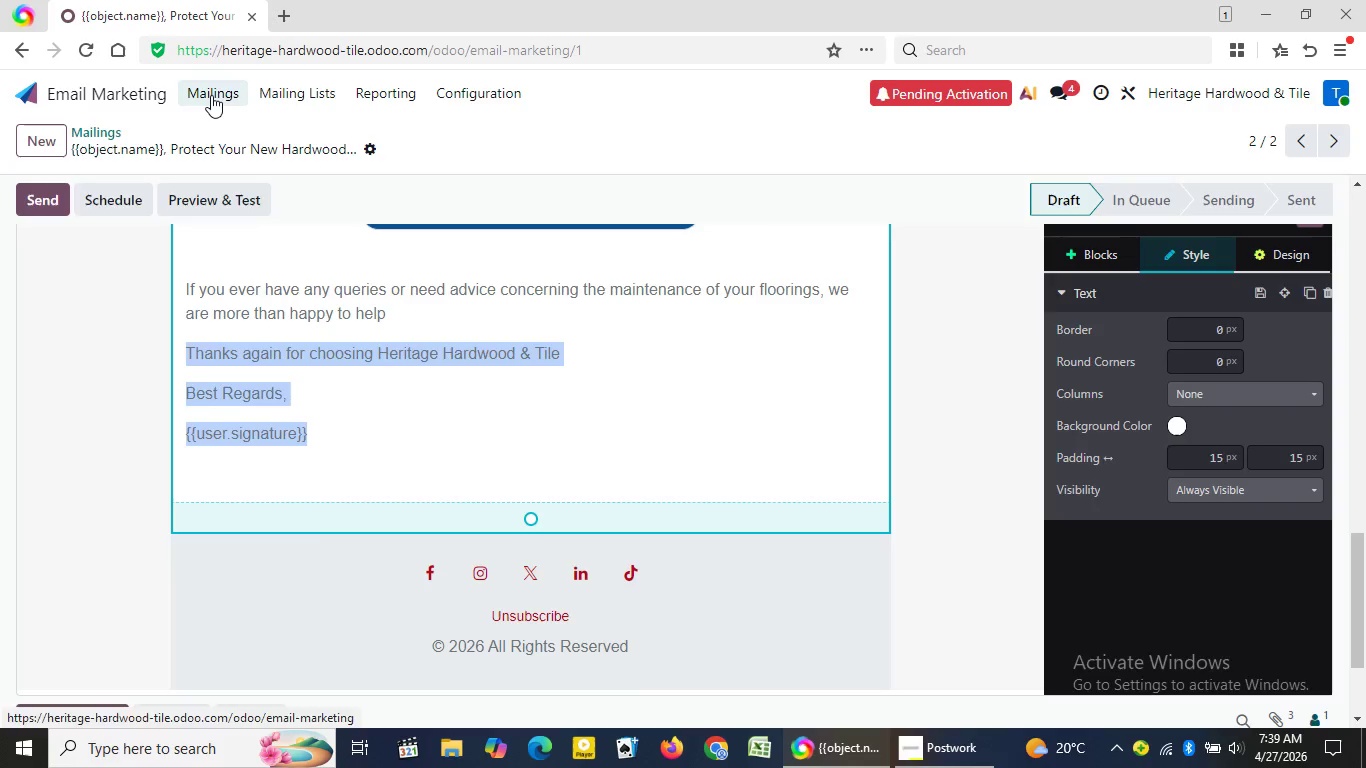 
left_click([211, 95])
 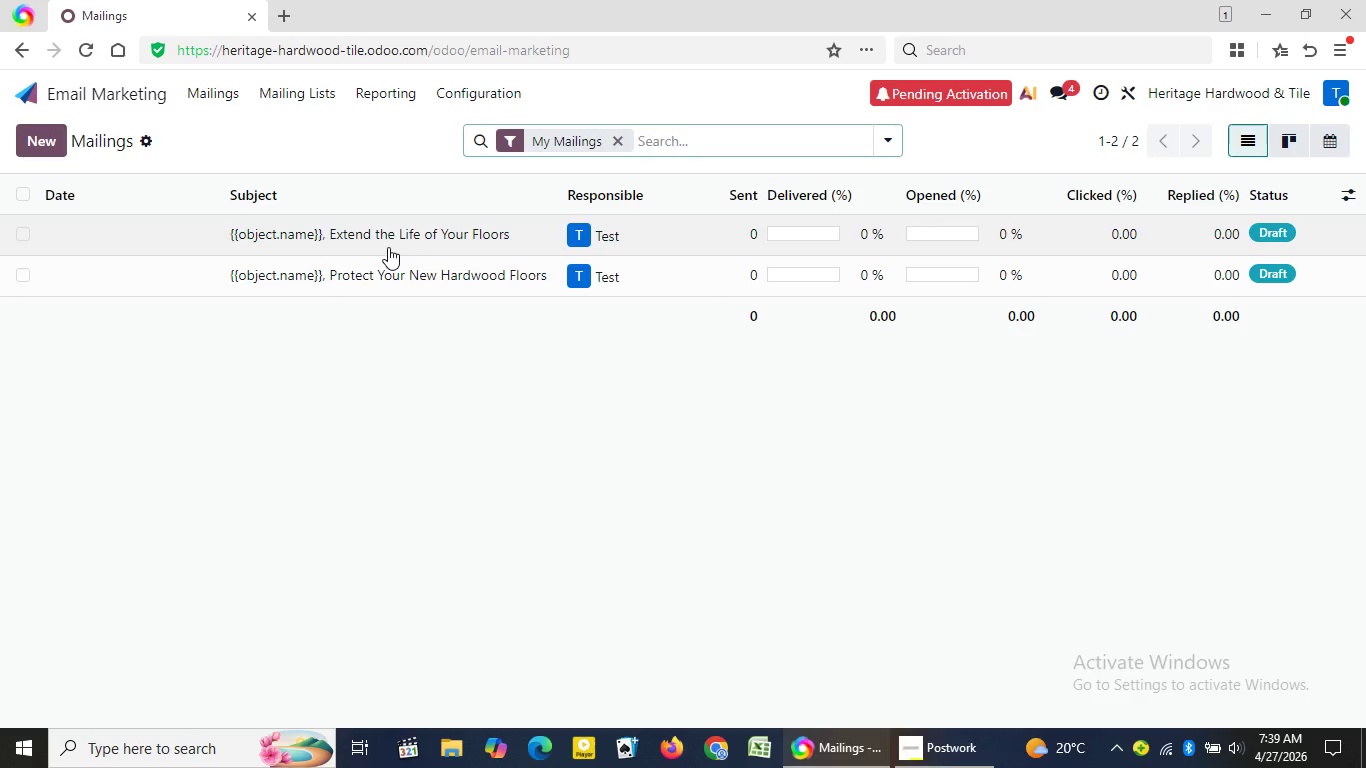 
left_click([388, 247])
 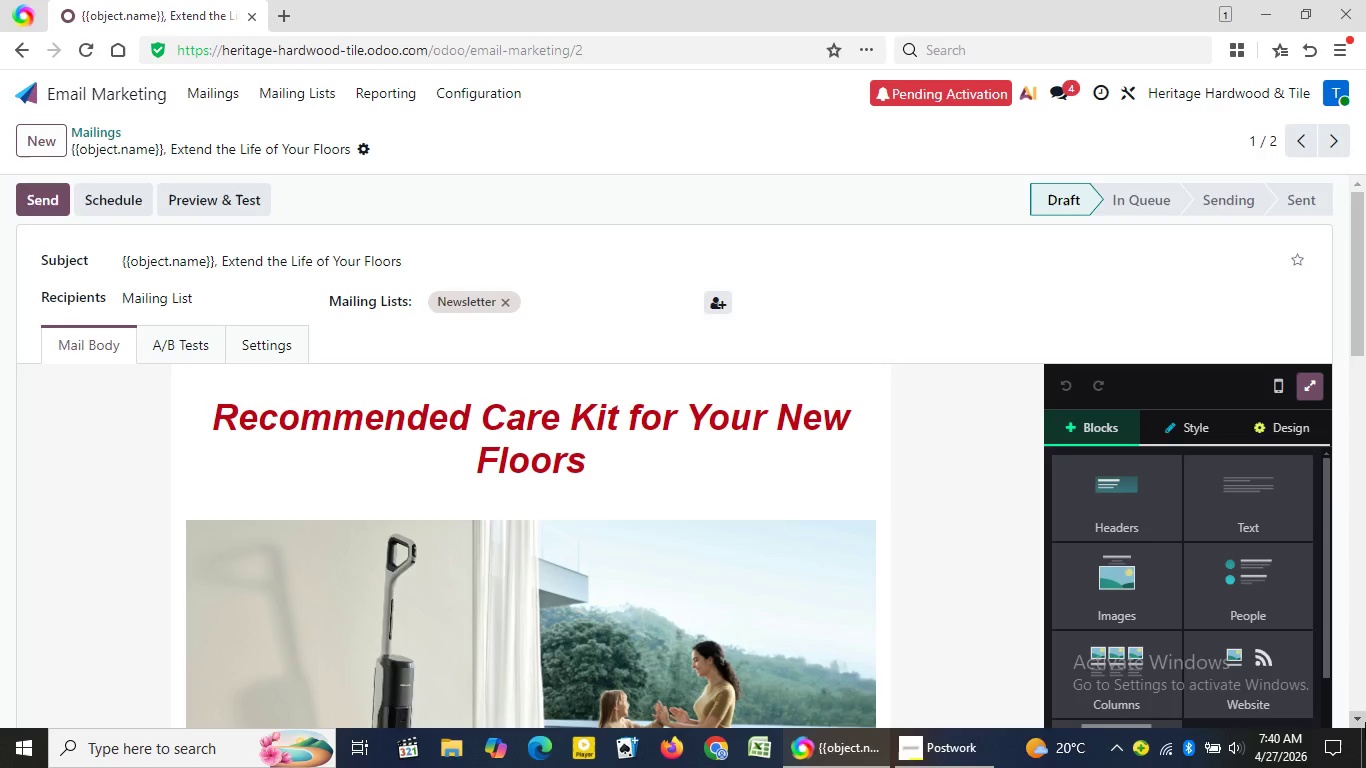 
wait(5.27)
 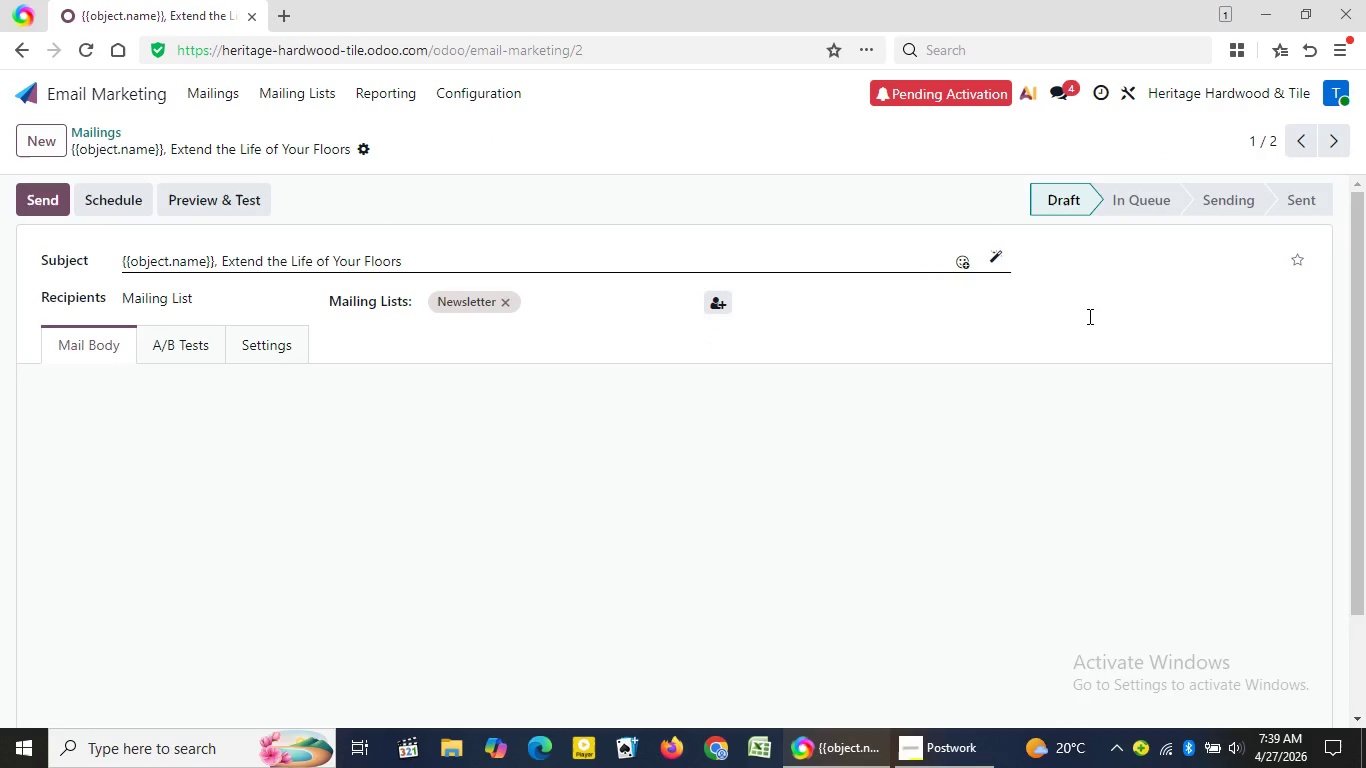 
double_click([1365, 722])
 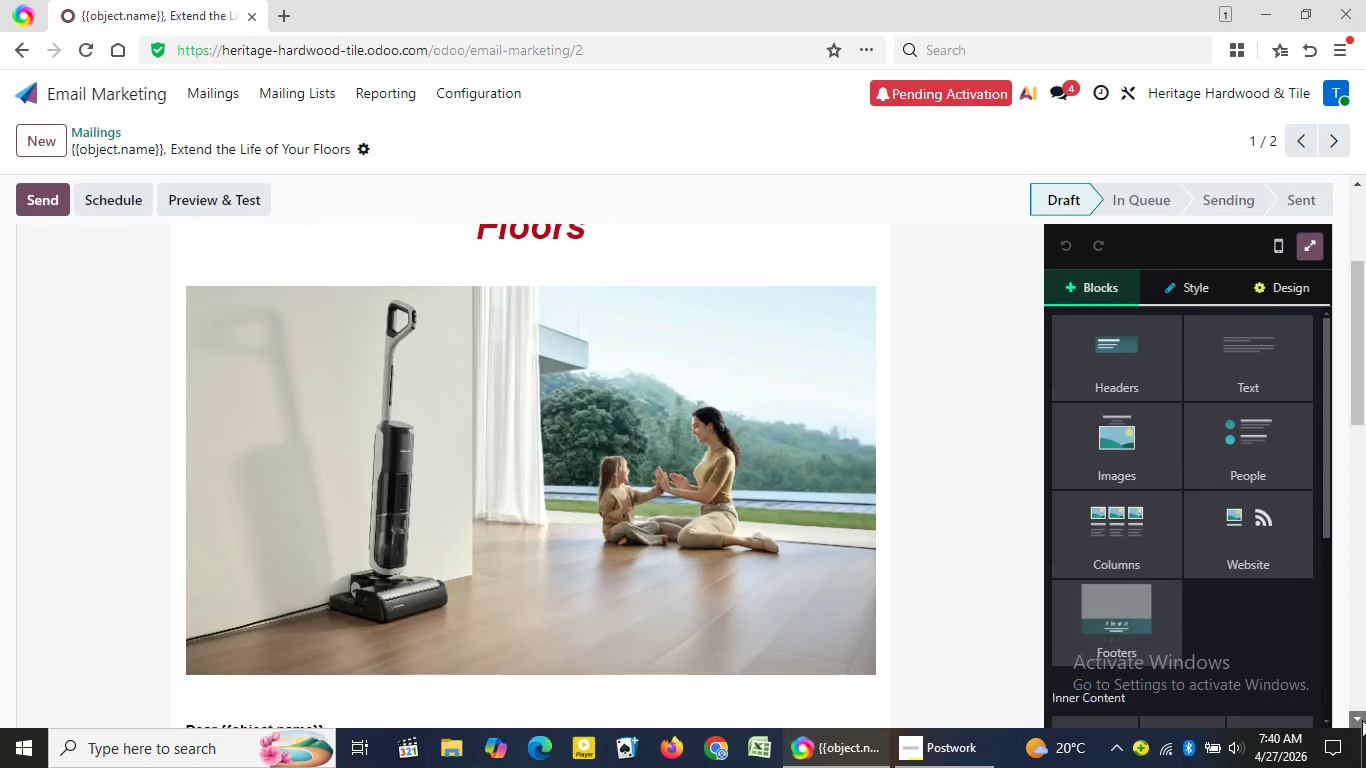 
triple_click([1365, 722])
 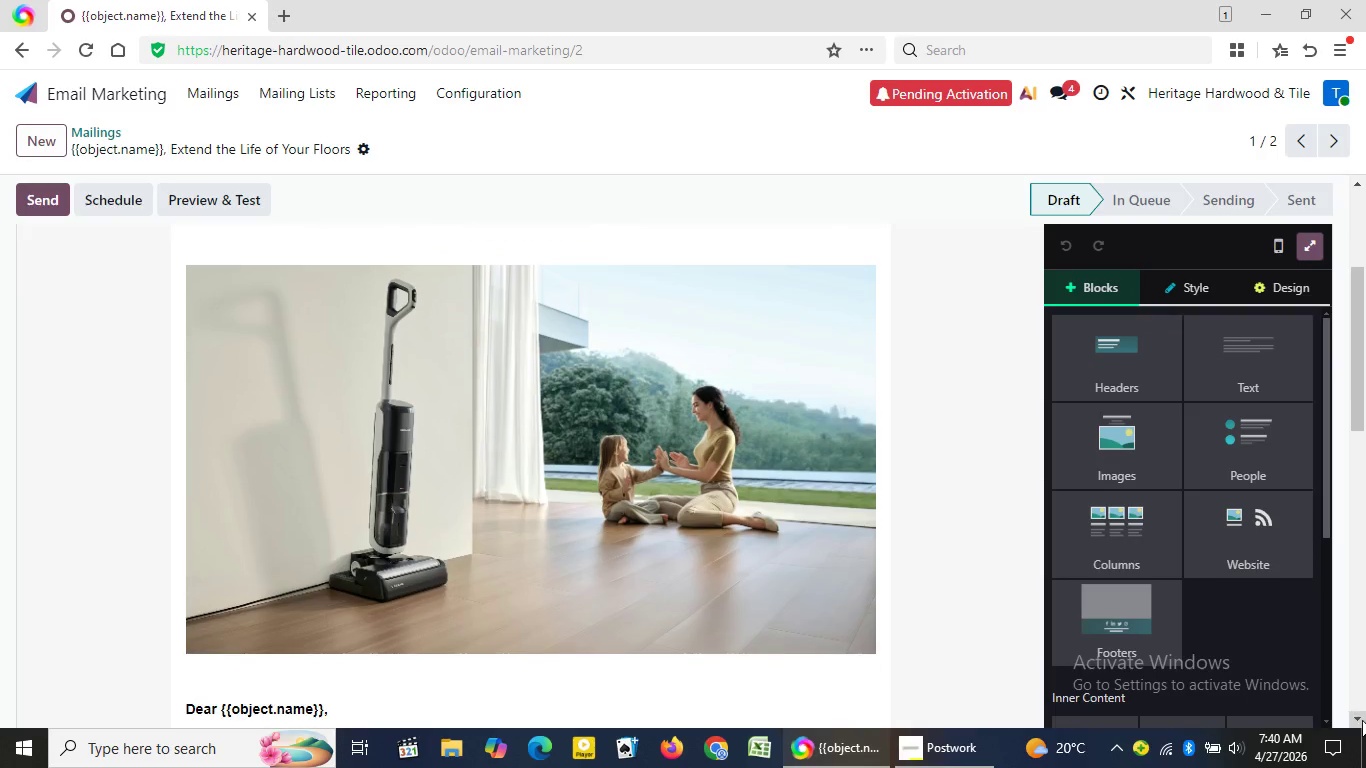 
triple_click([1365, 722])
 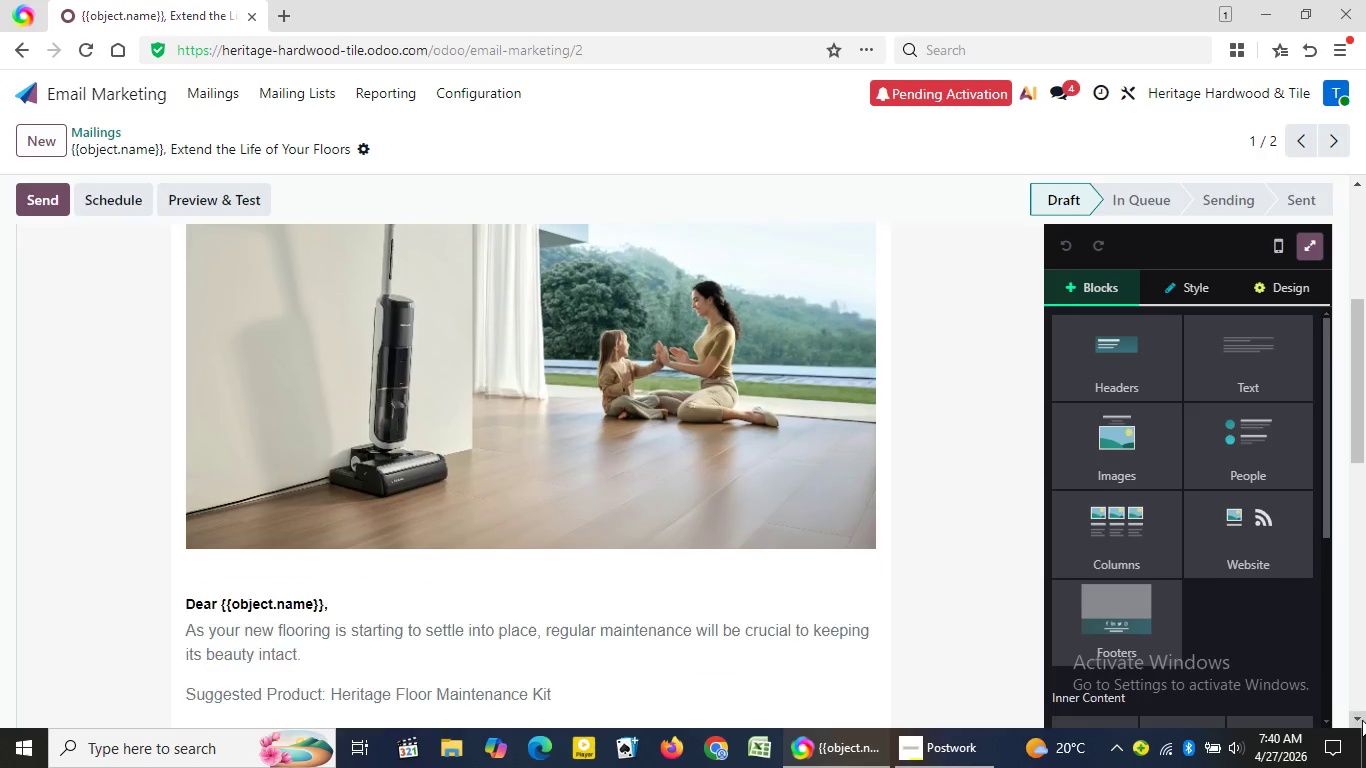 
triple_click([1365, 721])
 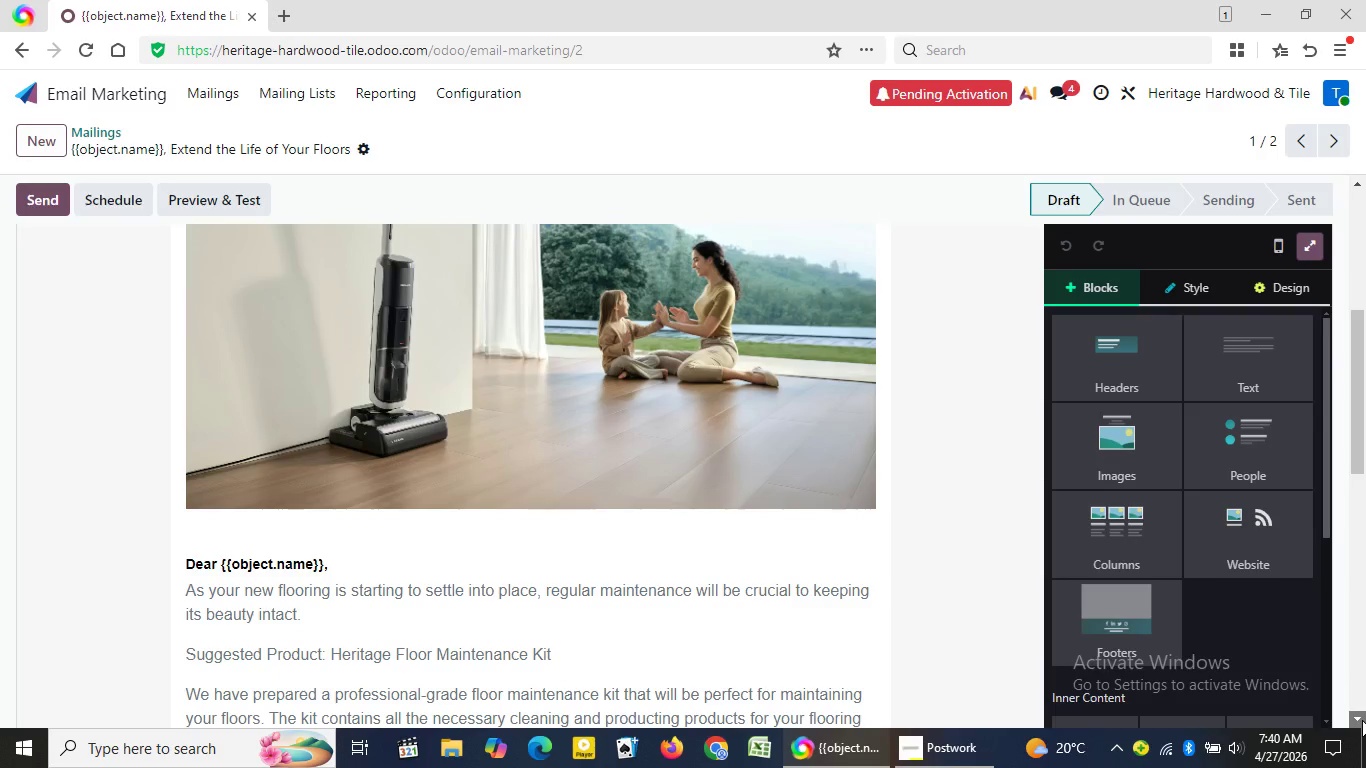 
triple_click([1362, 720])
 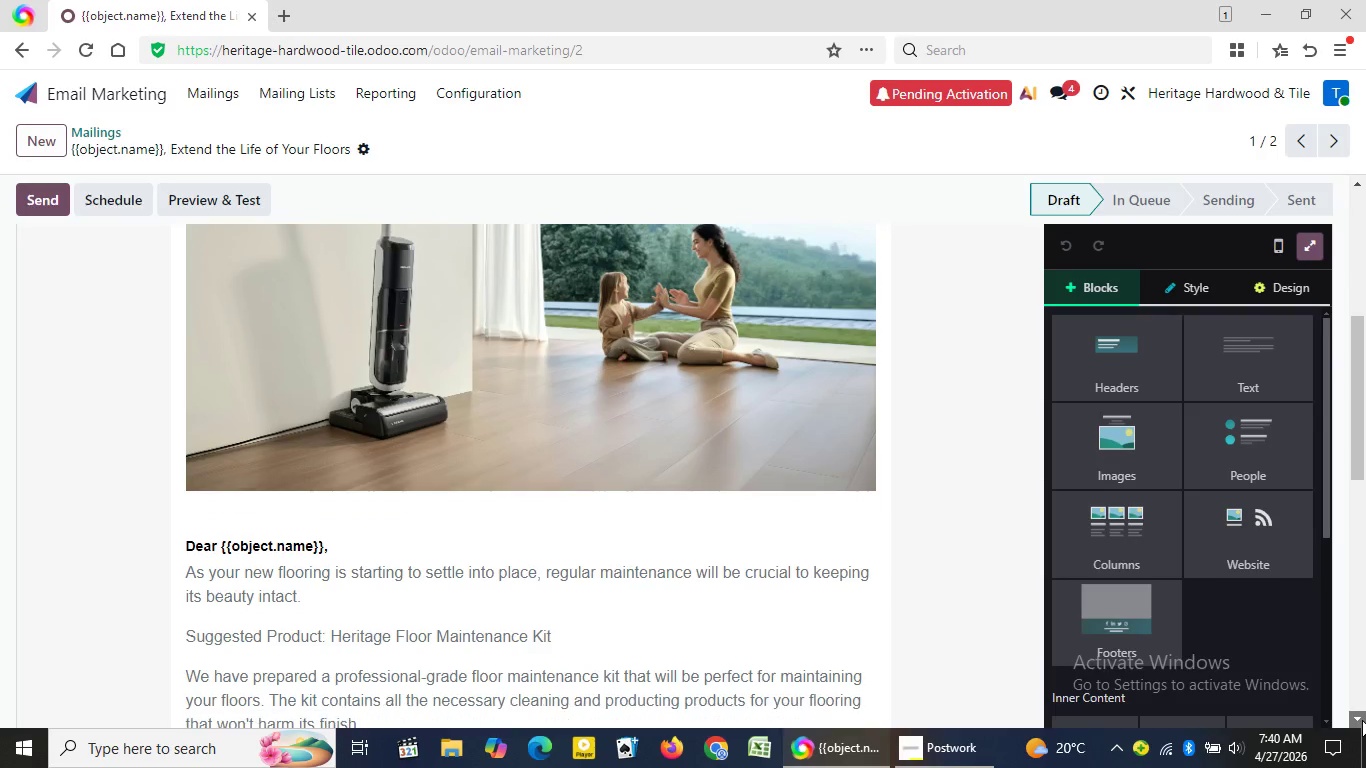 
triple_click([1362, 720])
 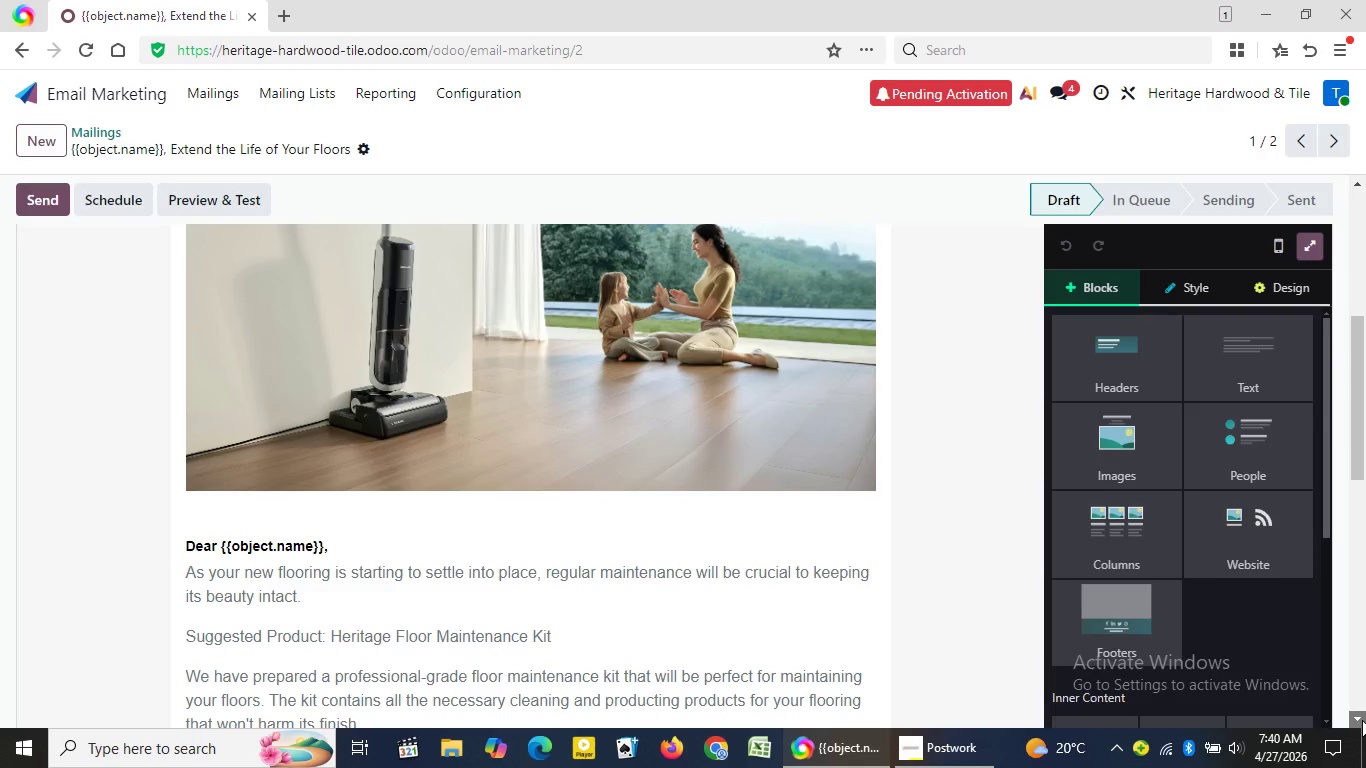 
triple_click([1362, 720])
 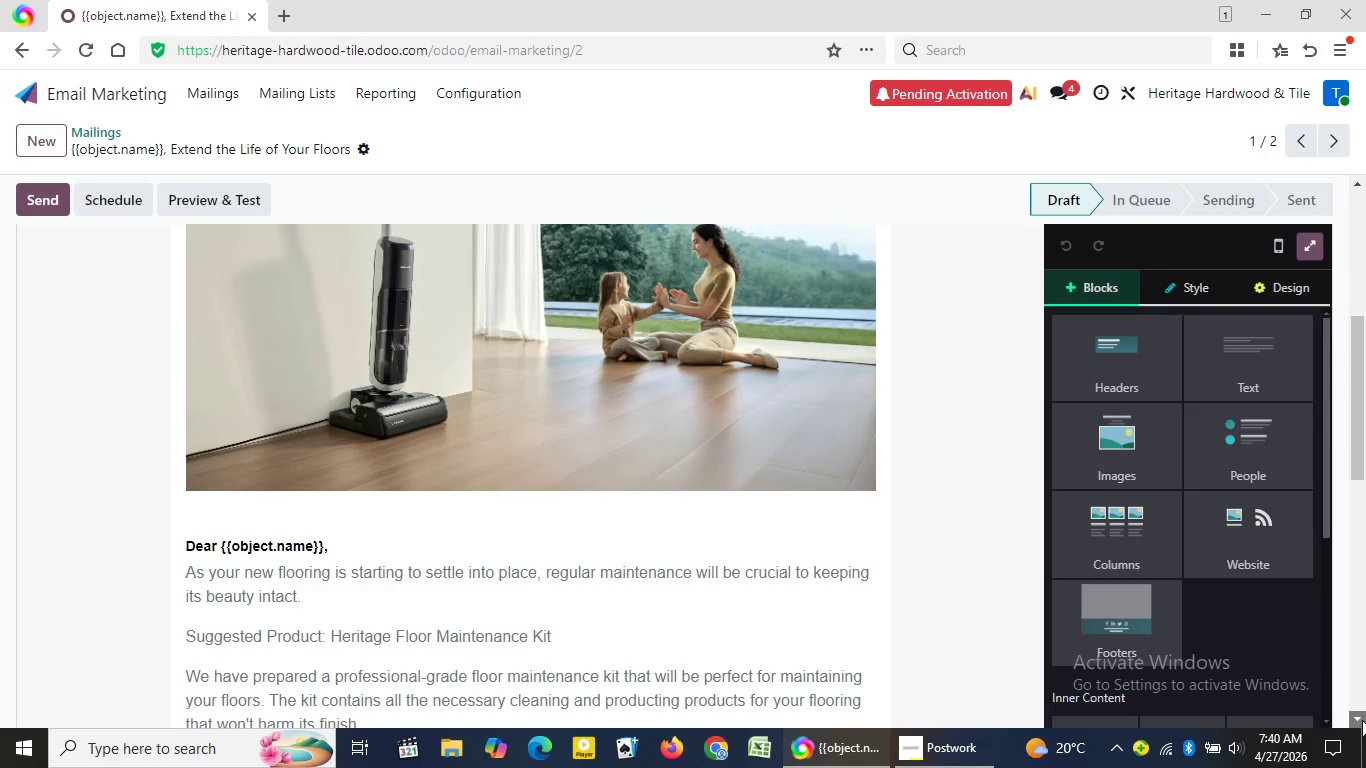 
triple_click([1362, 720])
 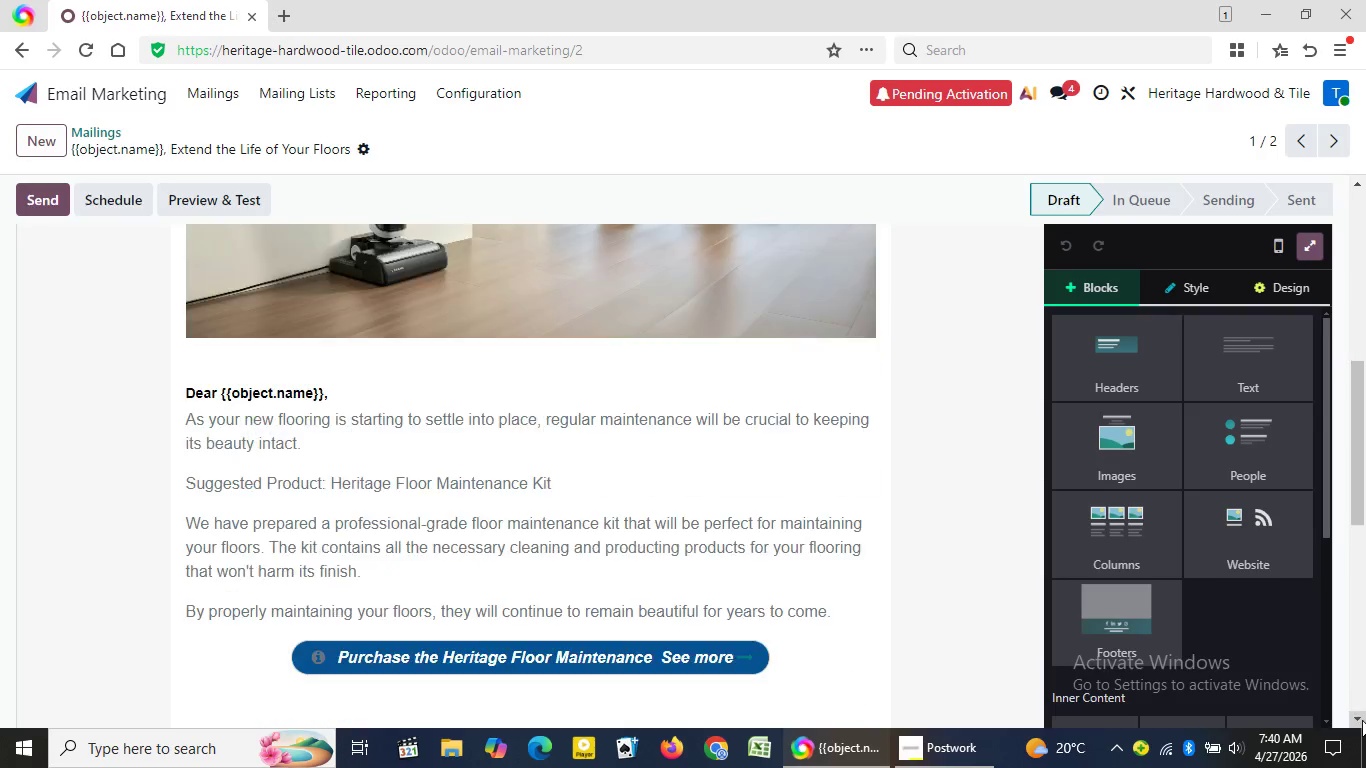 
triple_click([1362, 720])
 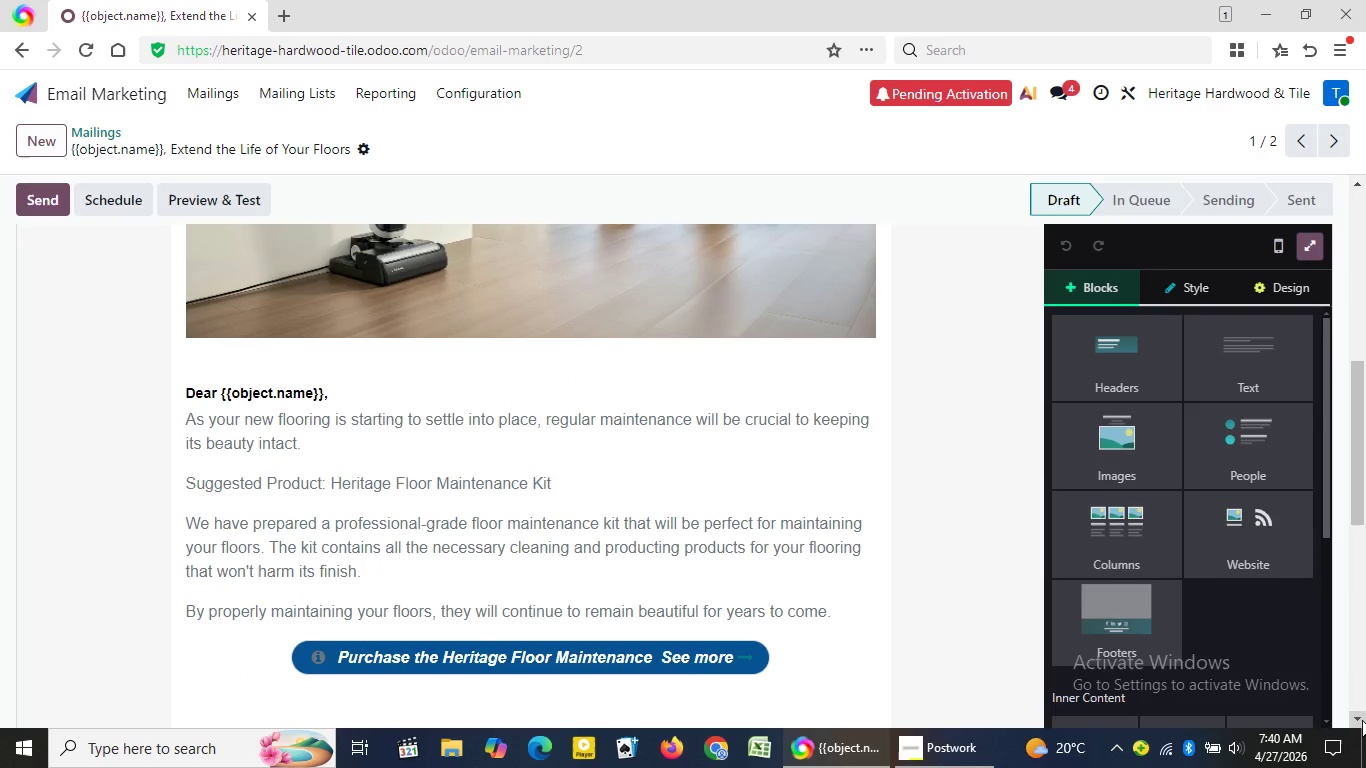 
triple_click([1362, 720])
 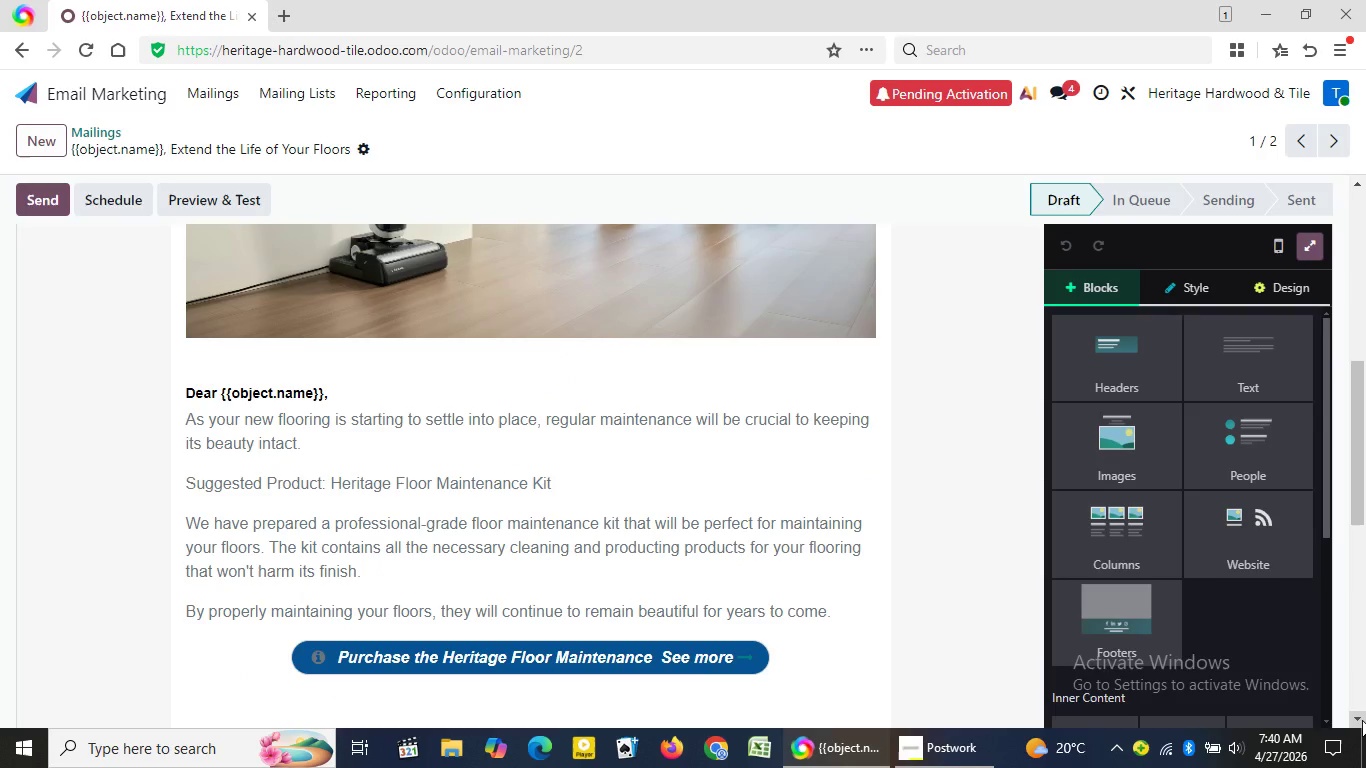 
triple_click([1362, 720])
 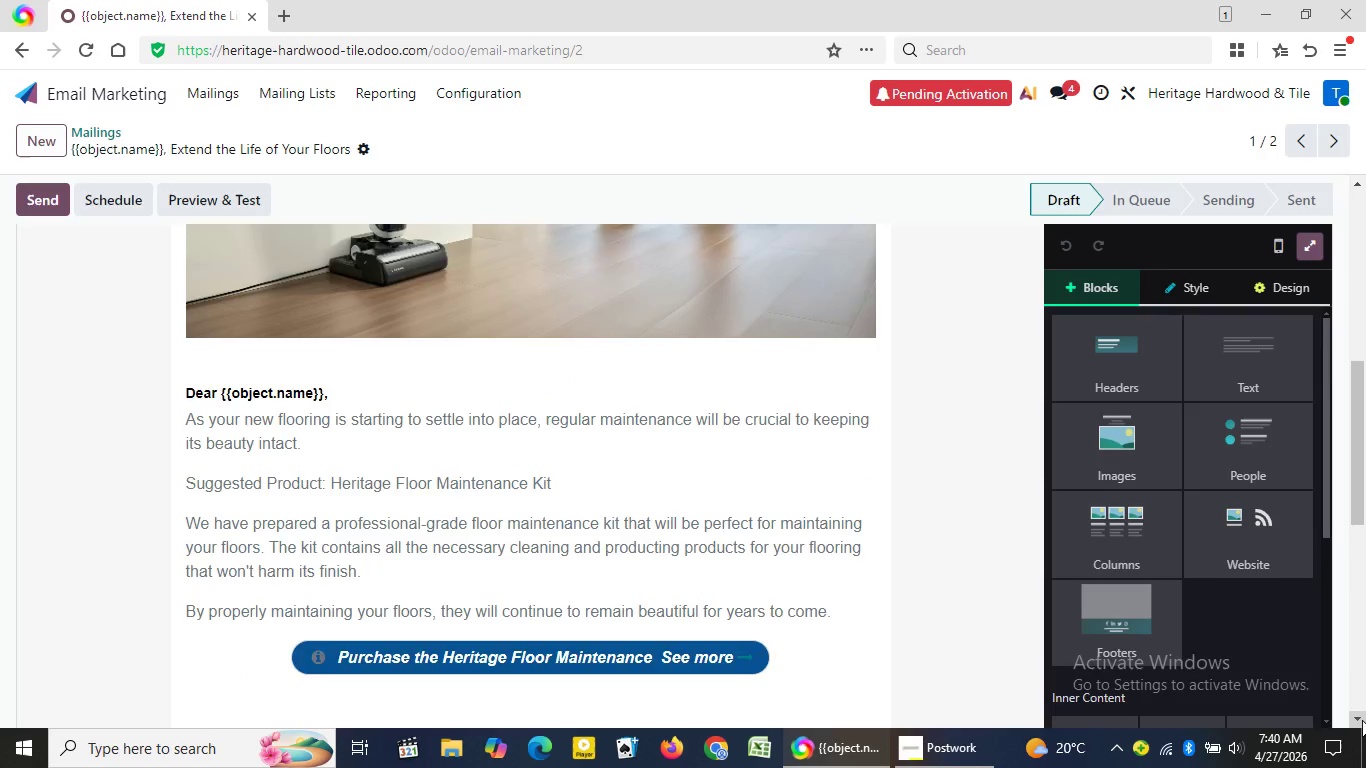 
triple_click([1362, 720])
 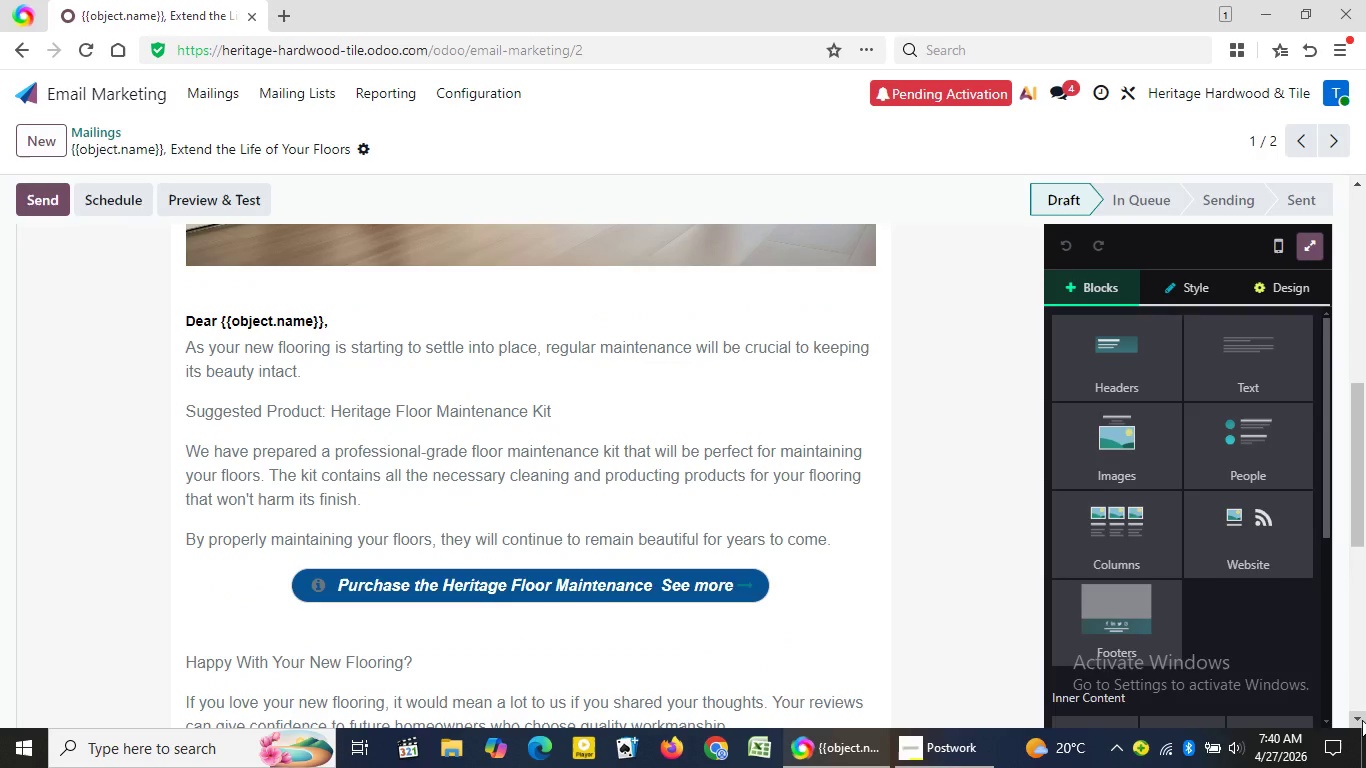 
triple_click([1362, 720])
 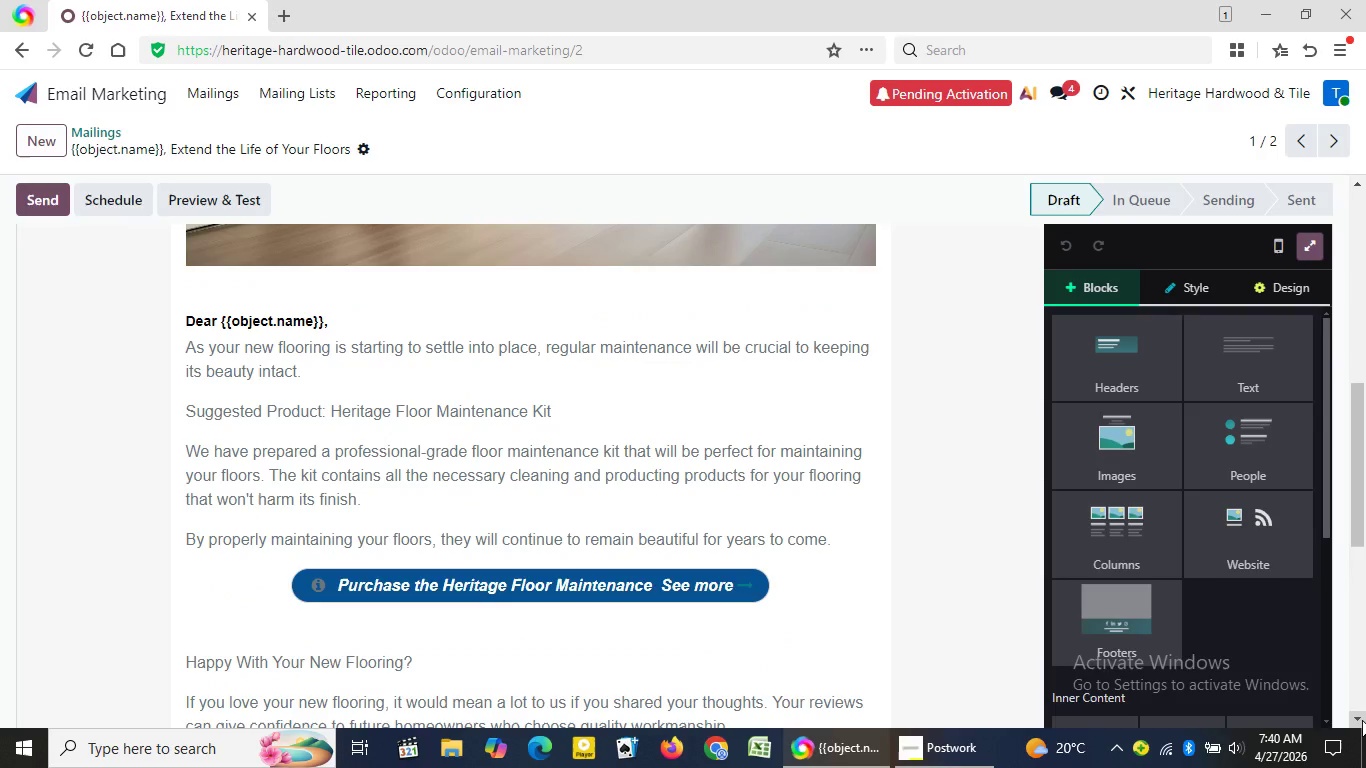 
triple_click([1362, 720])
 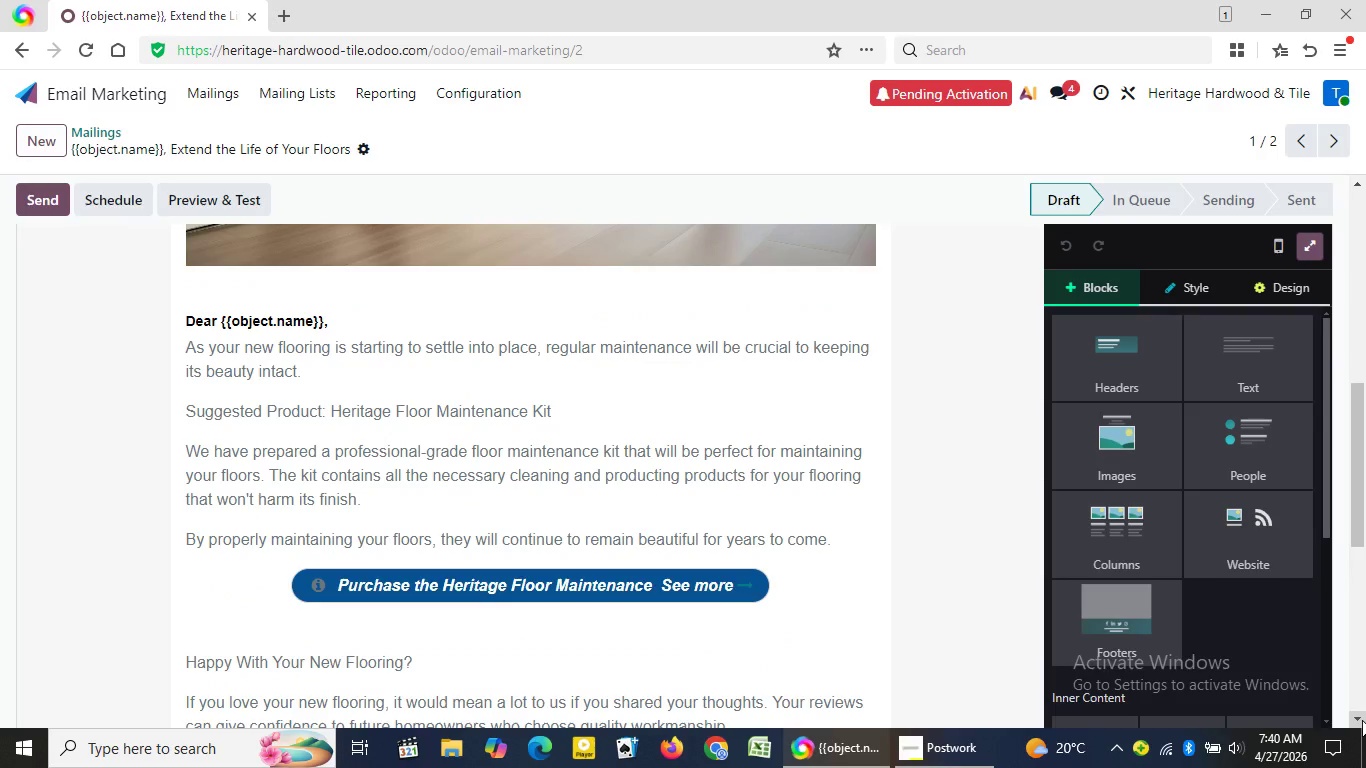 
triple_click([1362, 720])
 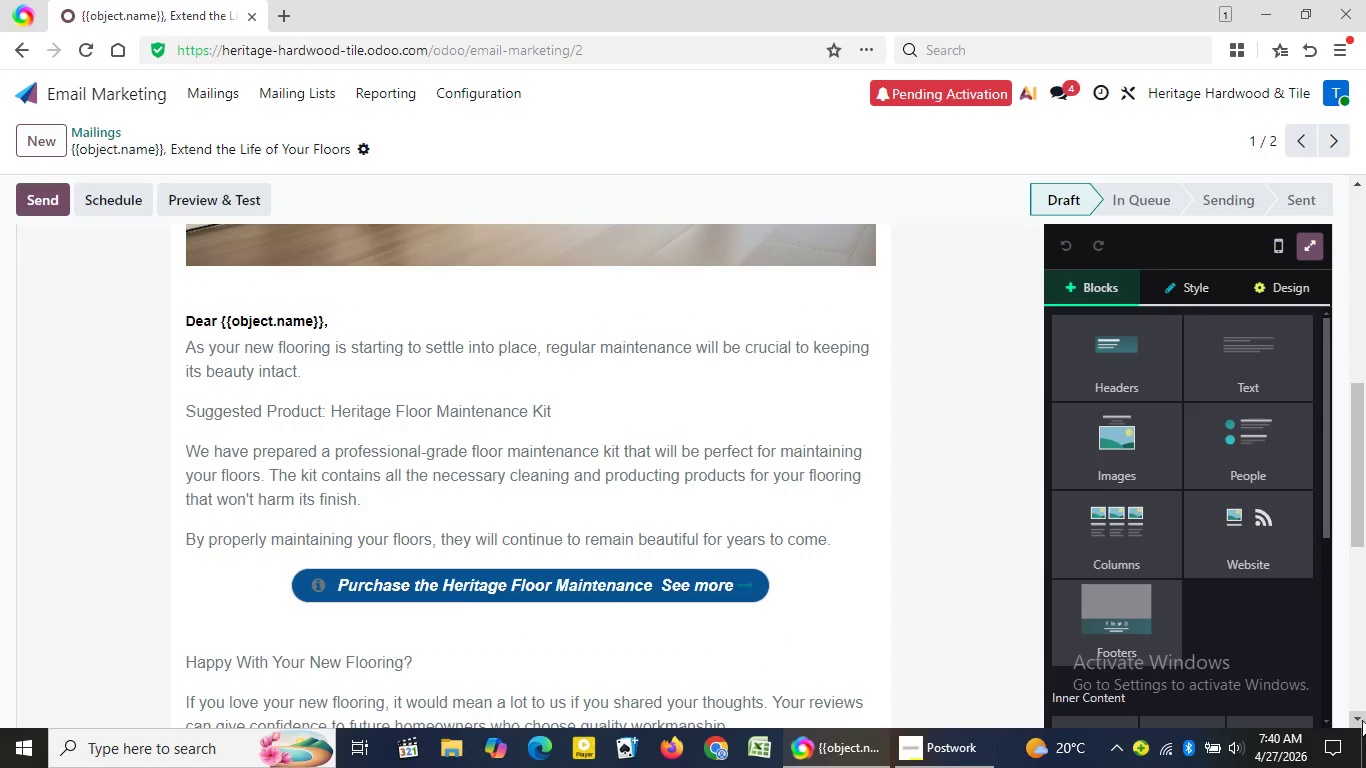 
triple_click([1362, 720])
 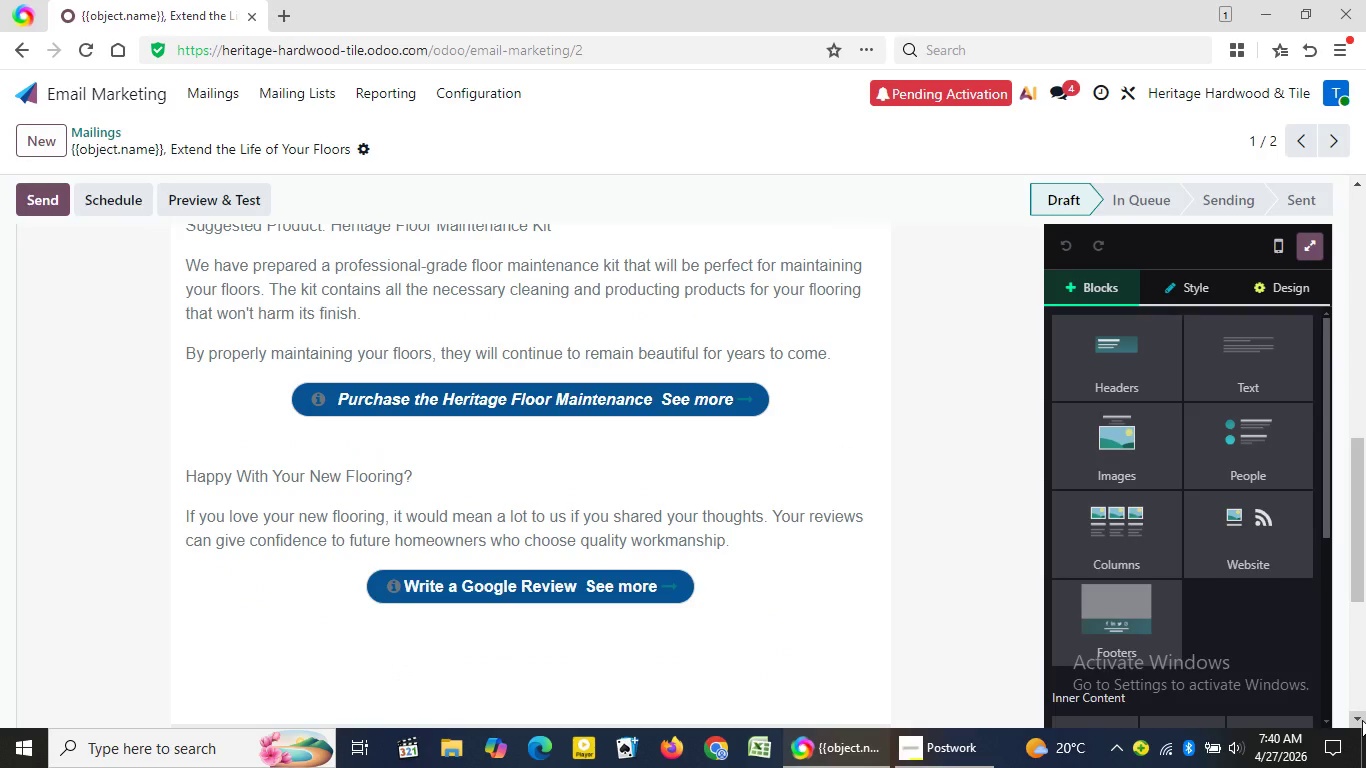 
triple_click([1362, 720])
 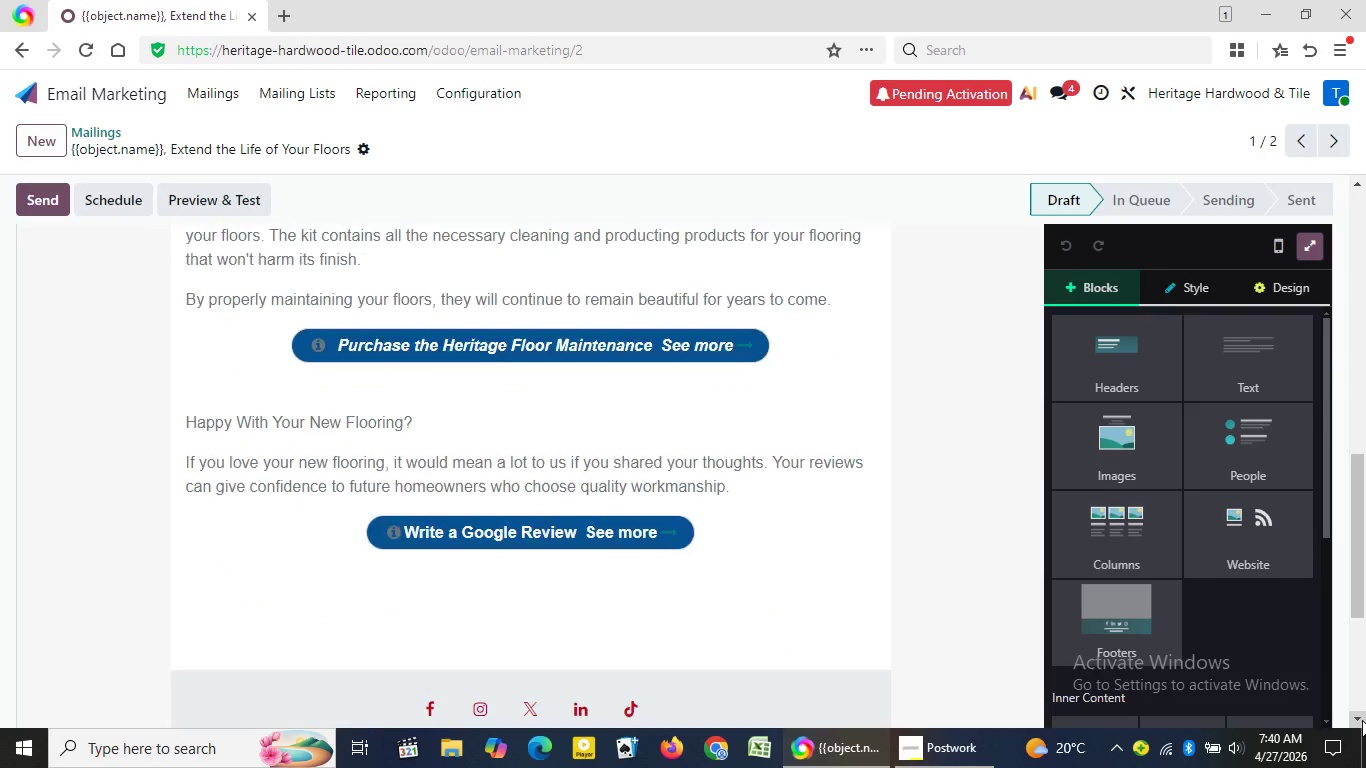 
triple_click([1362, 720])
 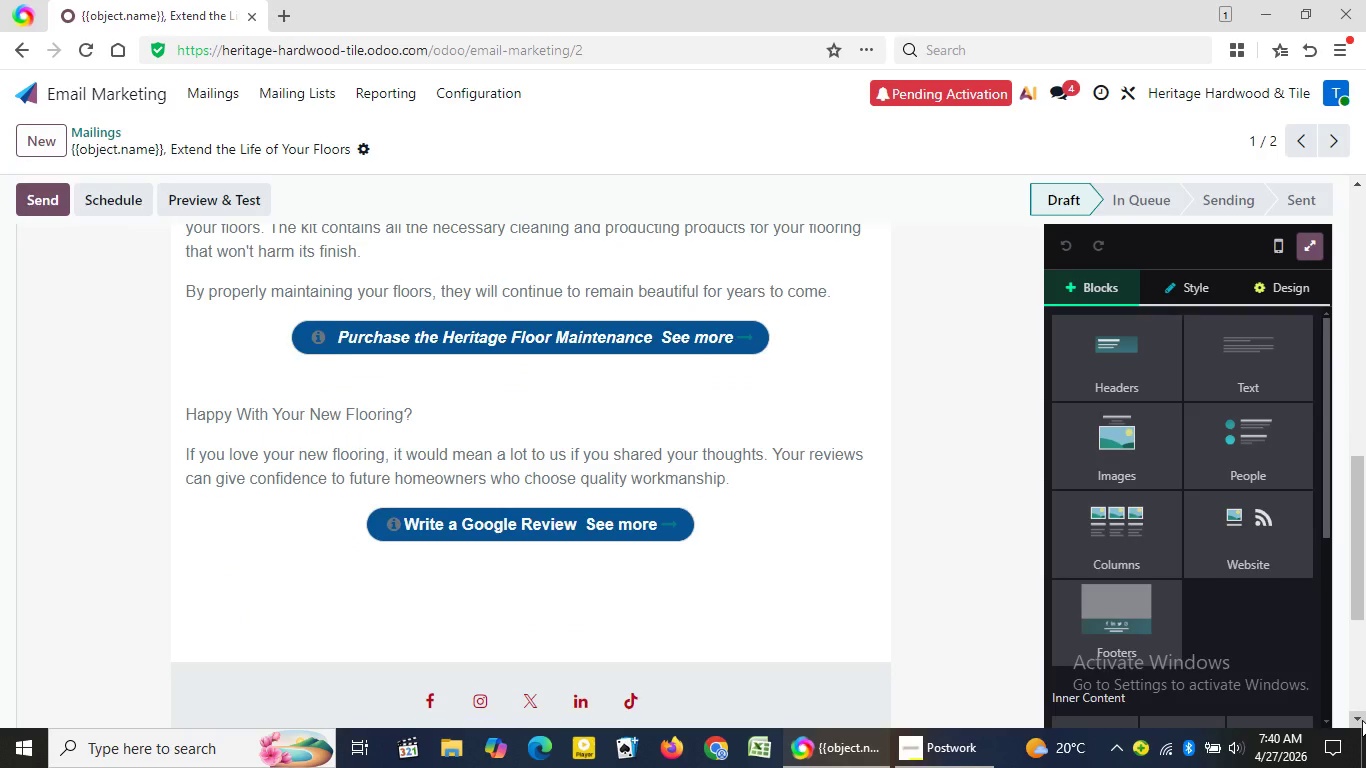 
triple_click([1362, 720])
 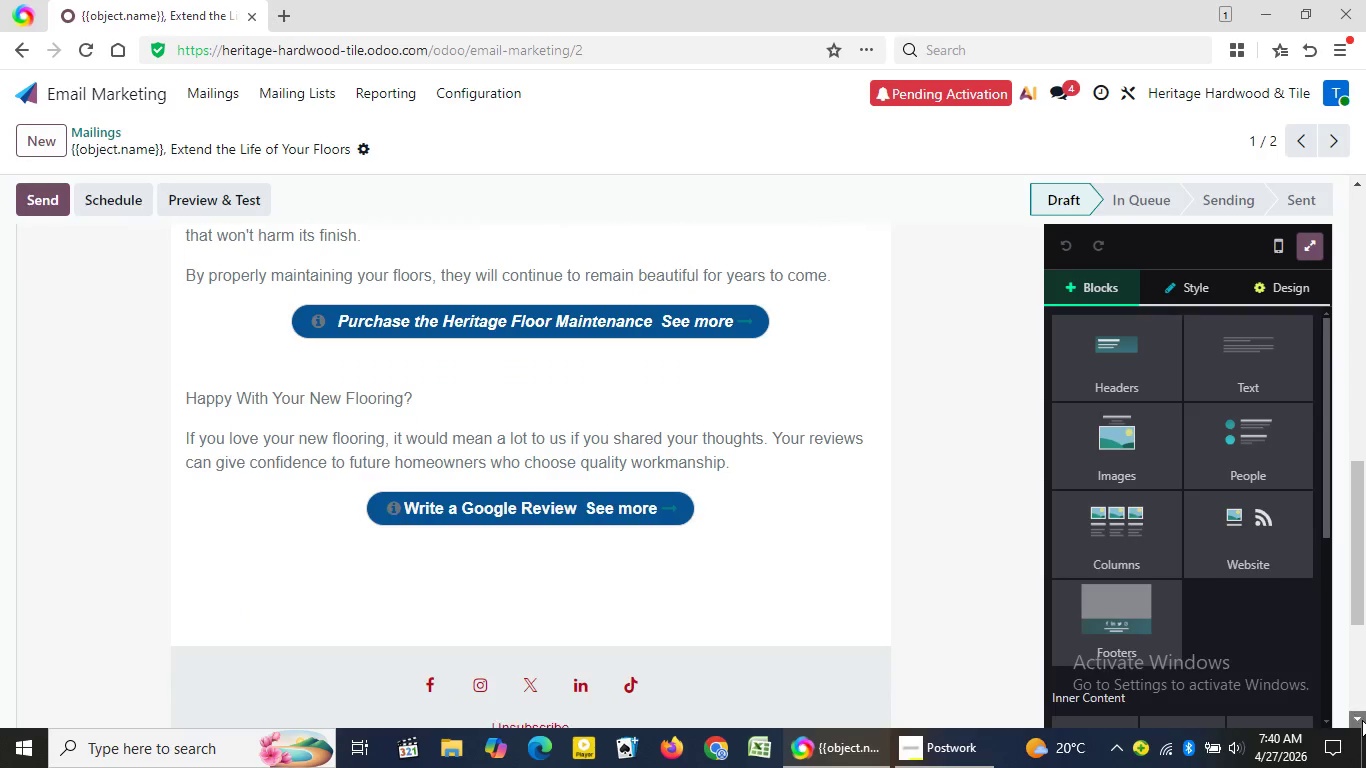 
triple_click([1362, 720])
 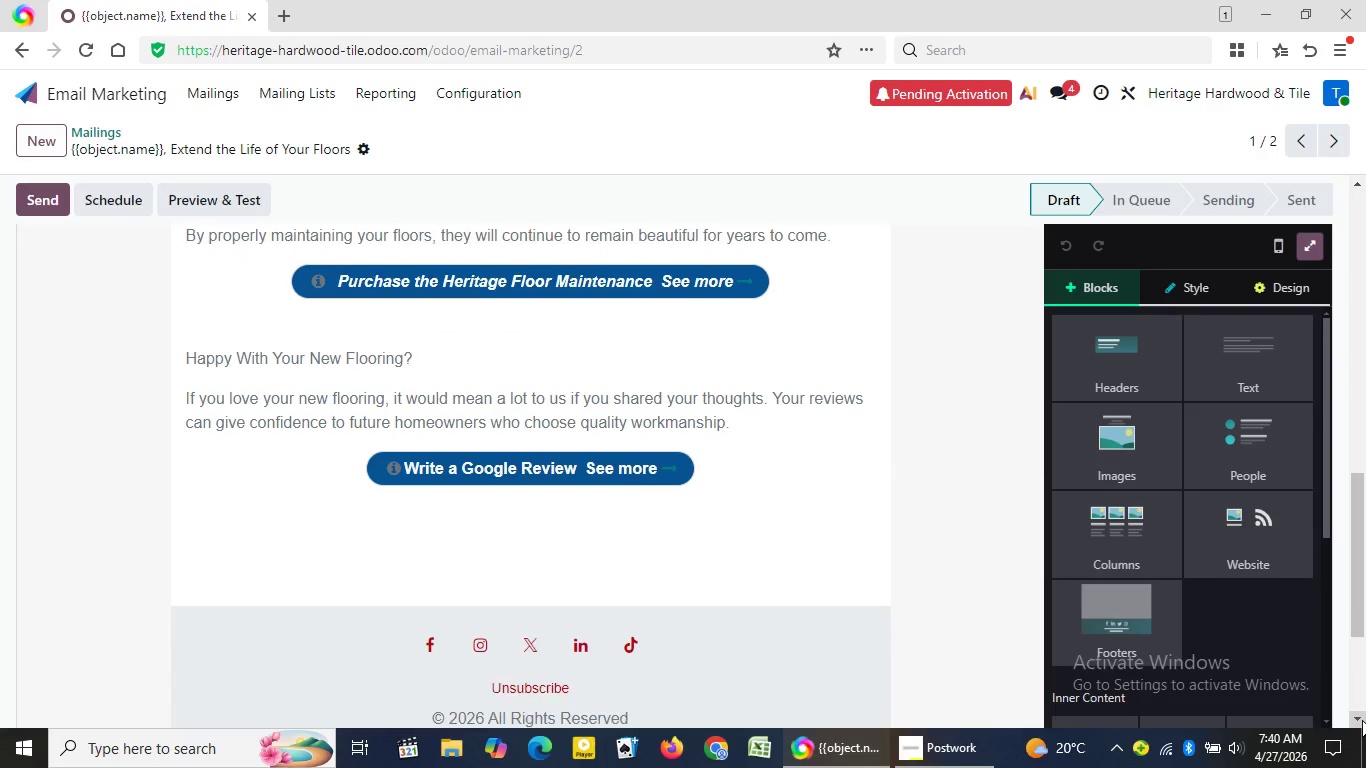 
triple_click([1362, 720])
 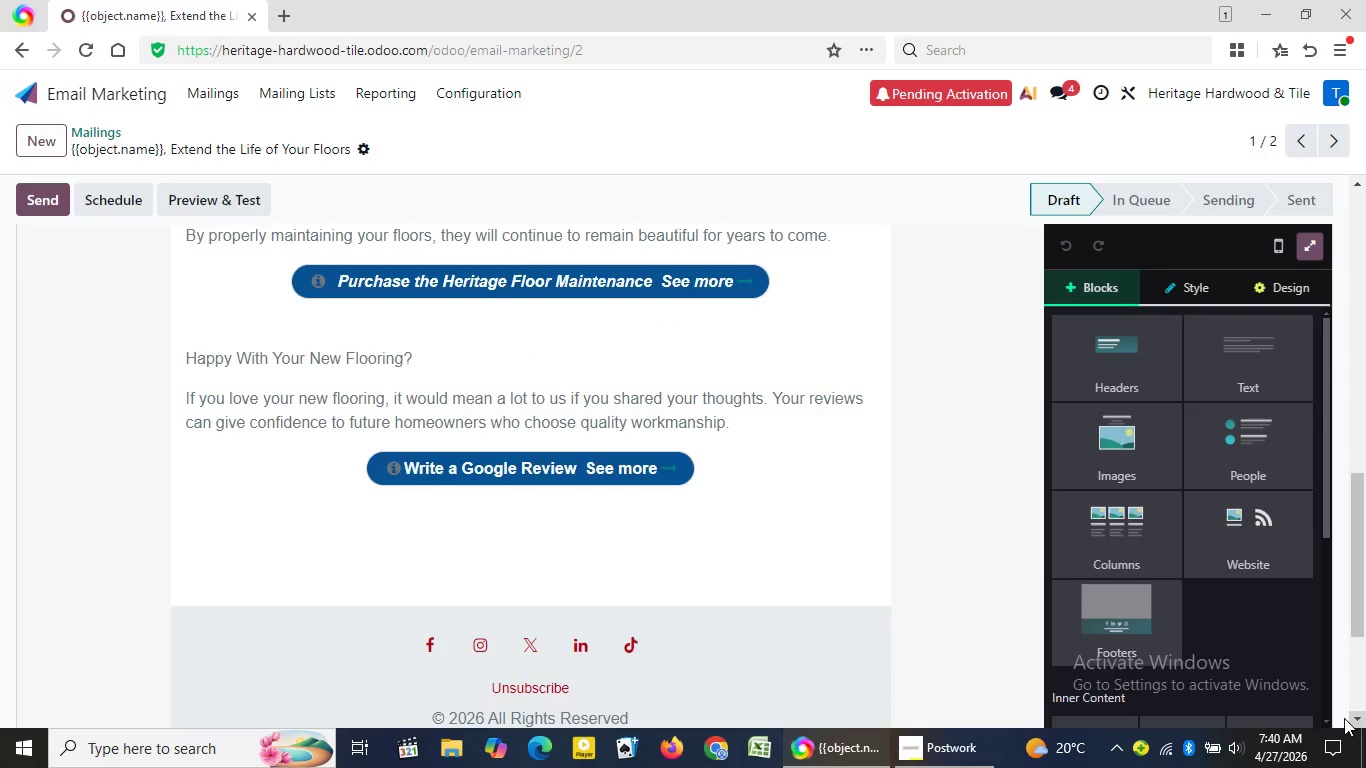 
left_click([1362, 720])
 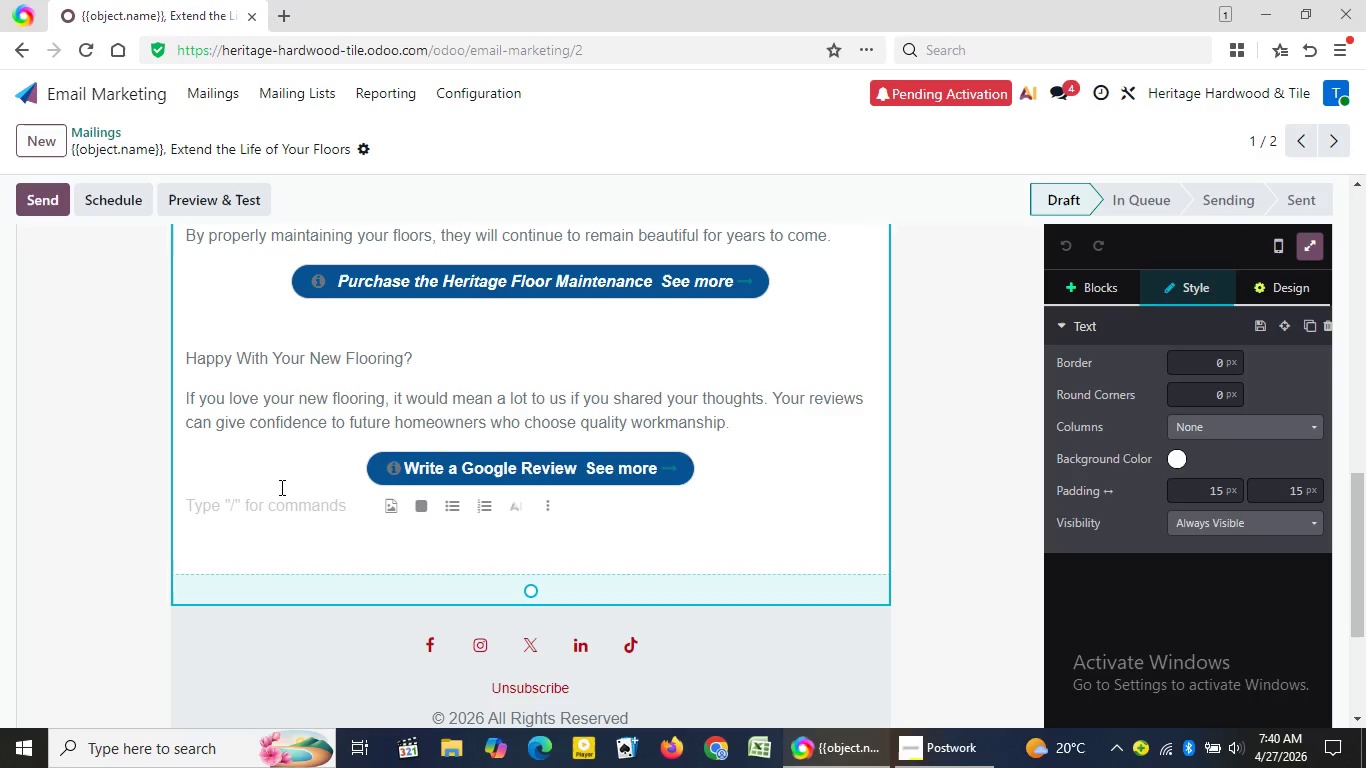 
key(Control+V)
 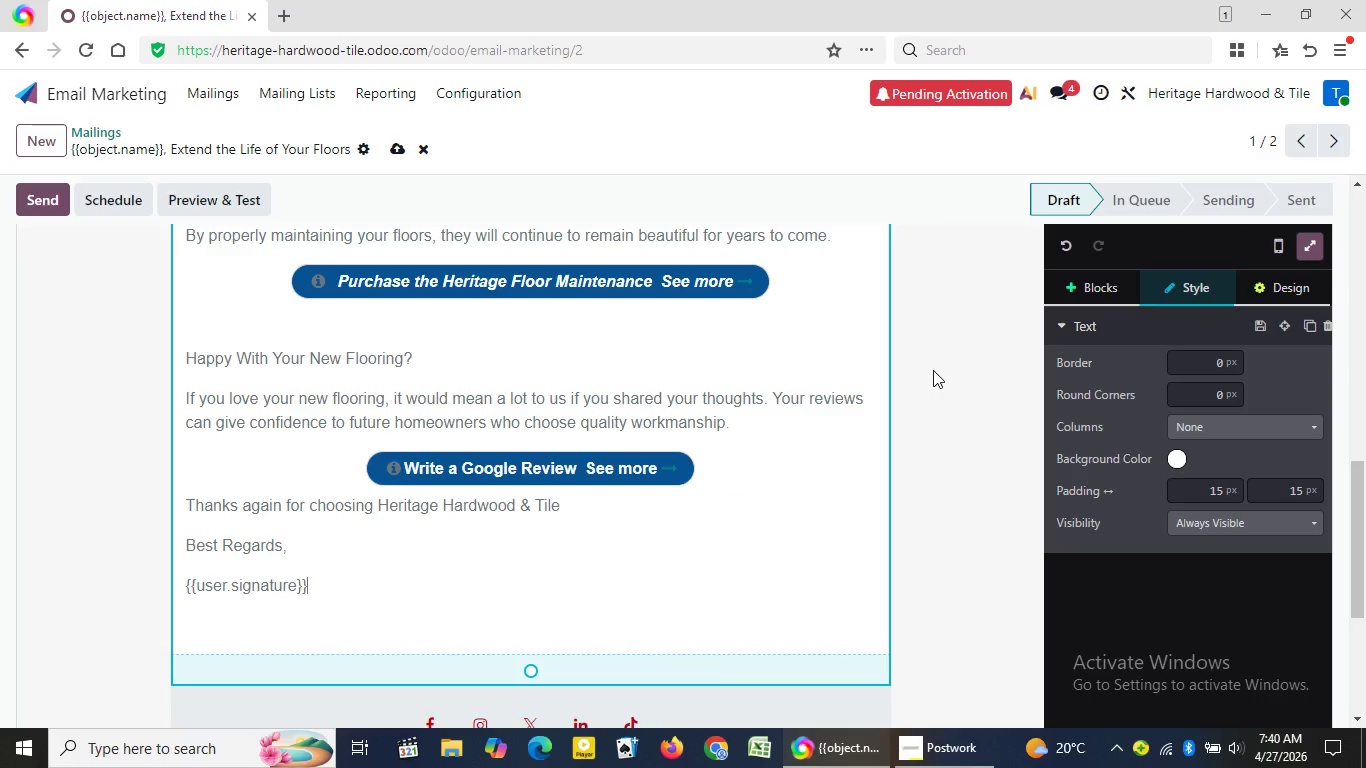 
wait(5.11)
 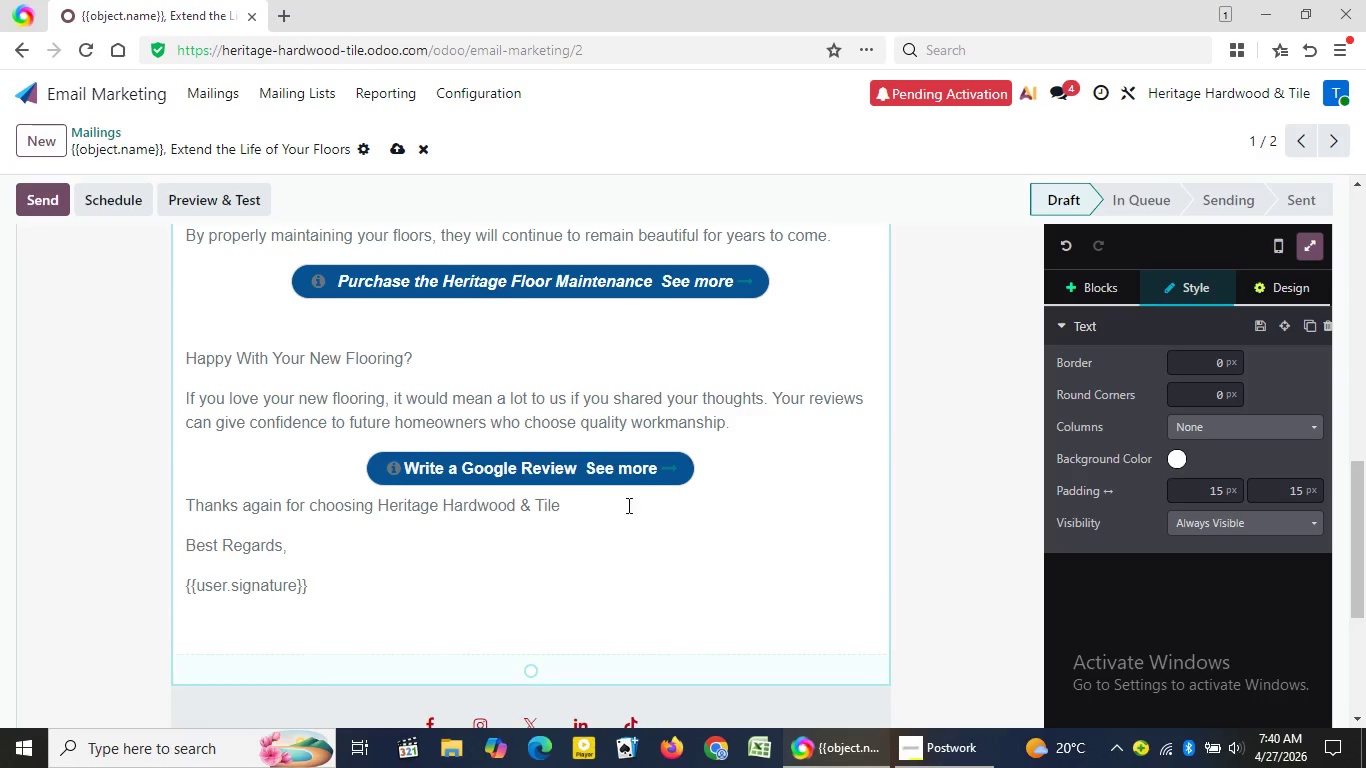 
left_click([933, 370])
 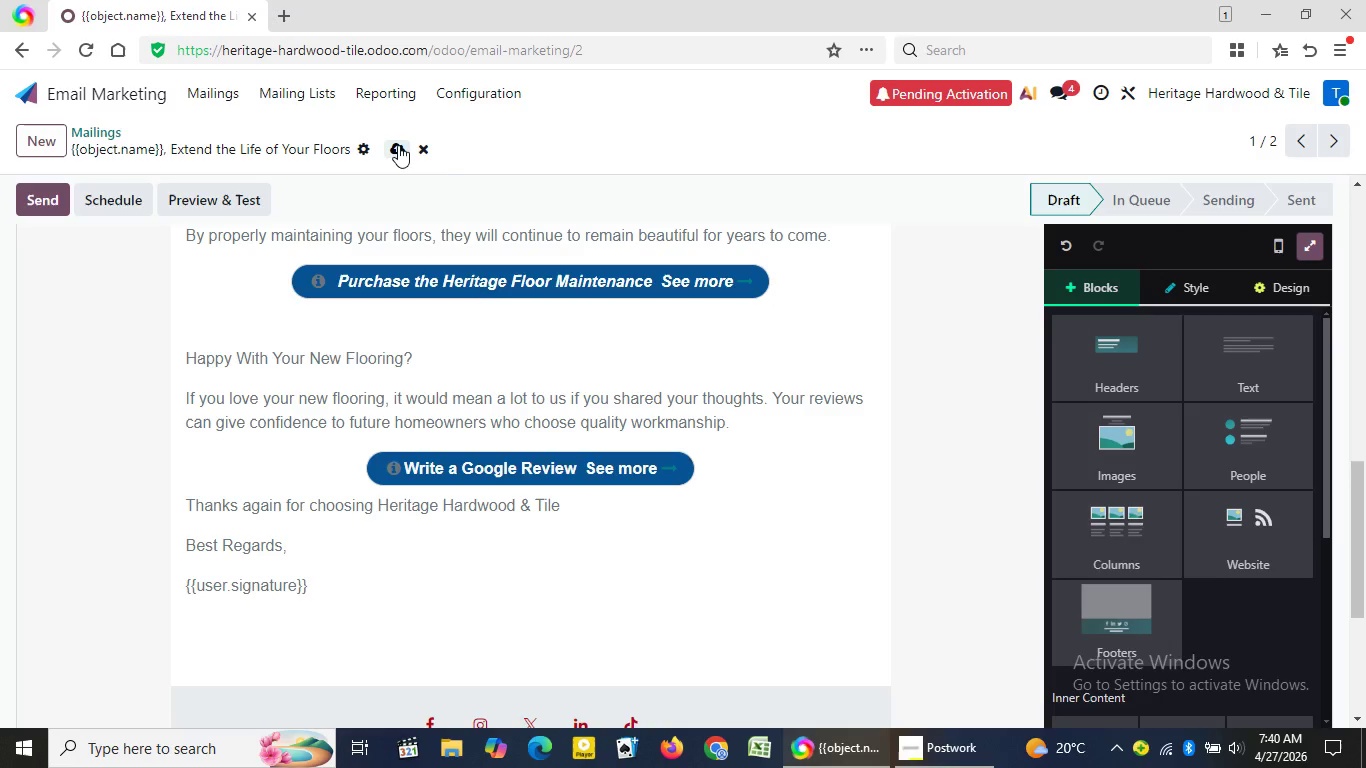 
left_click([398, 145])
 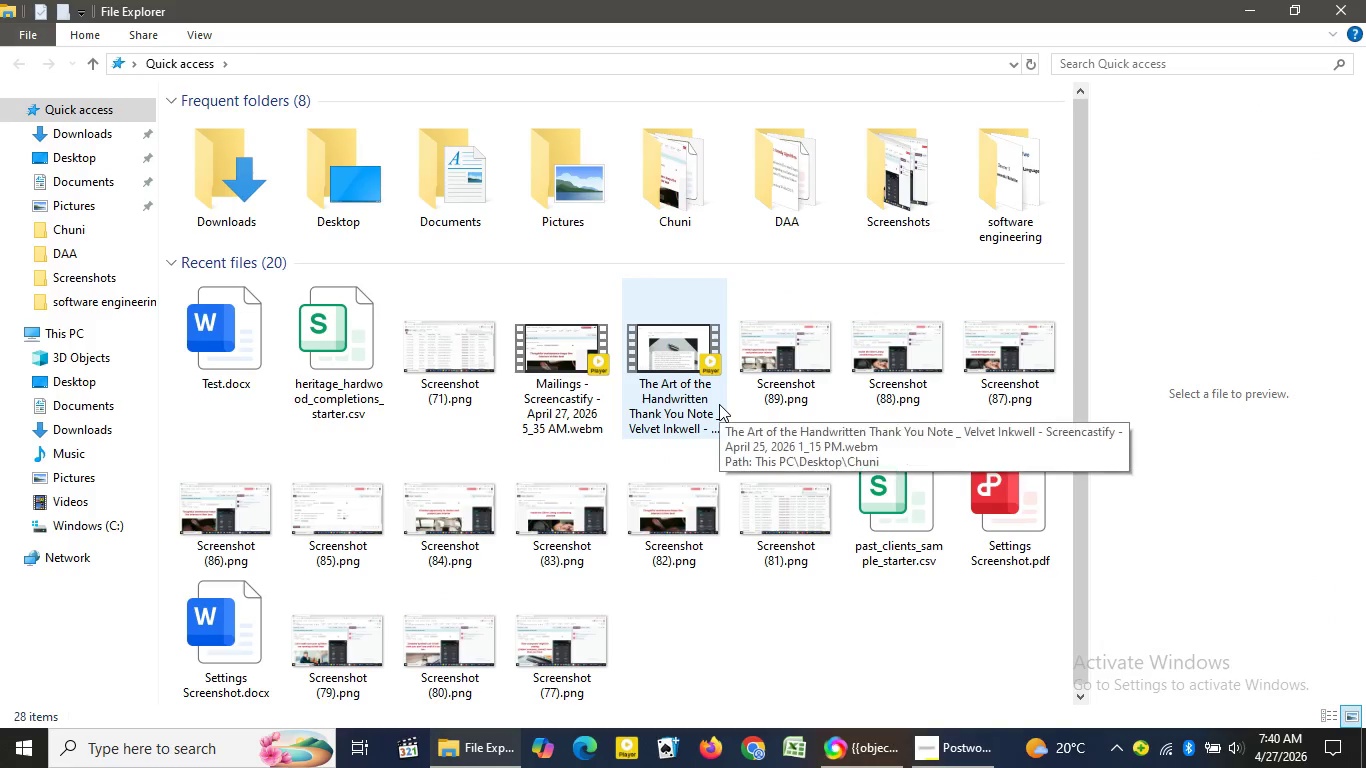 
wait(13.48)
 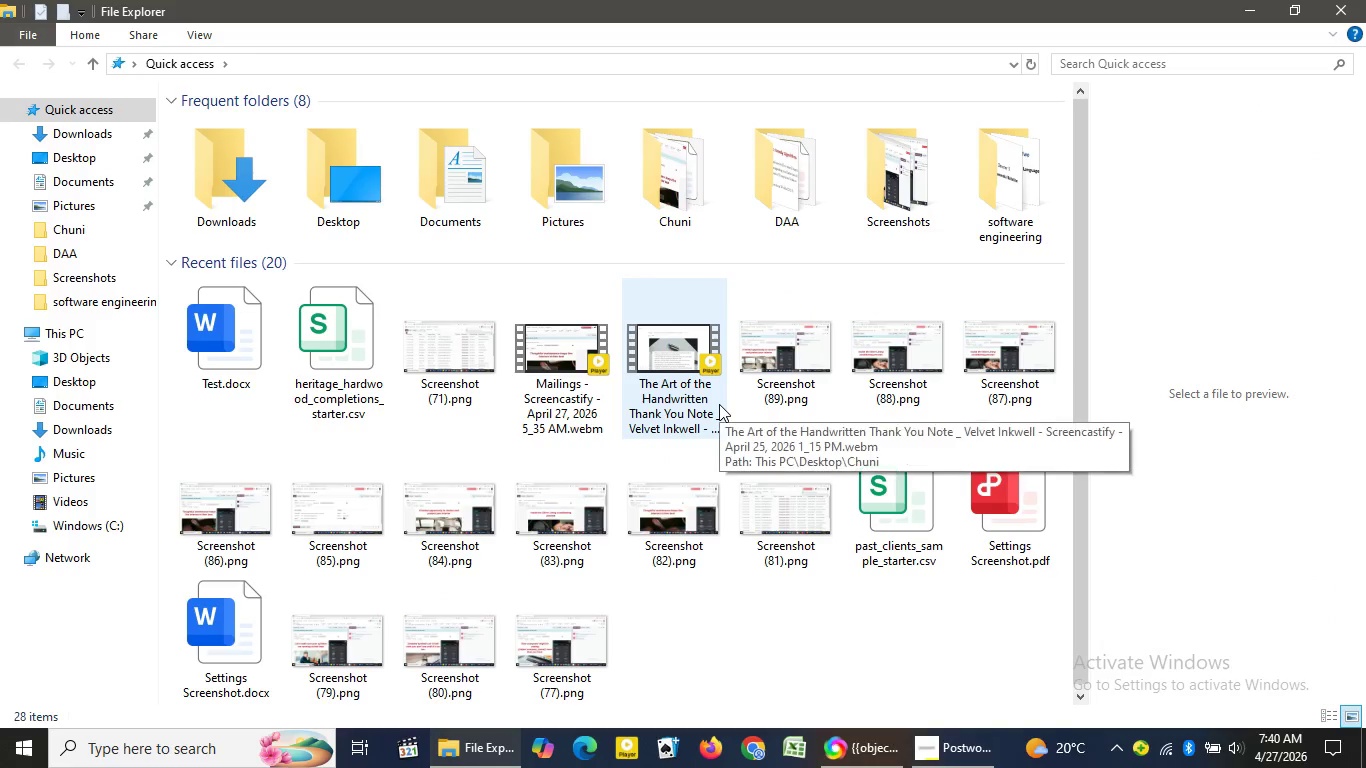 
double_click([82, 221])
 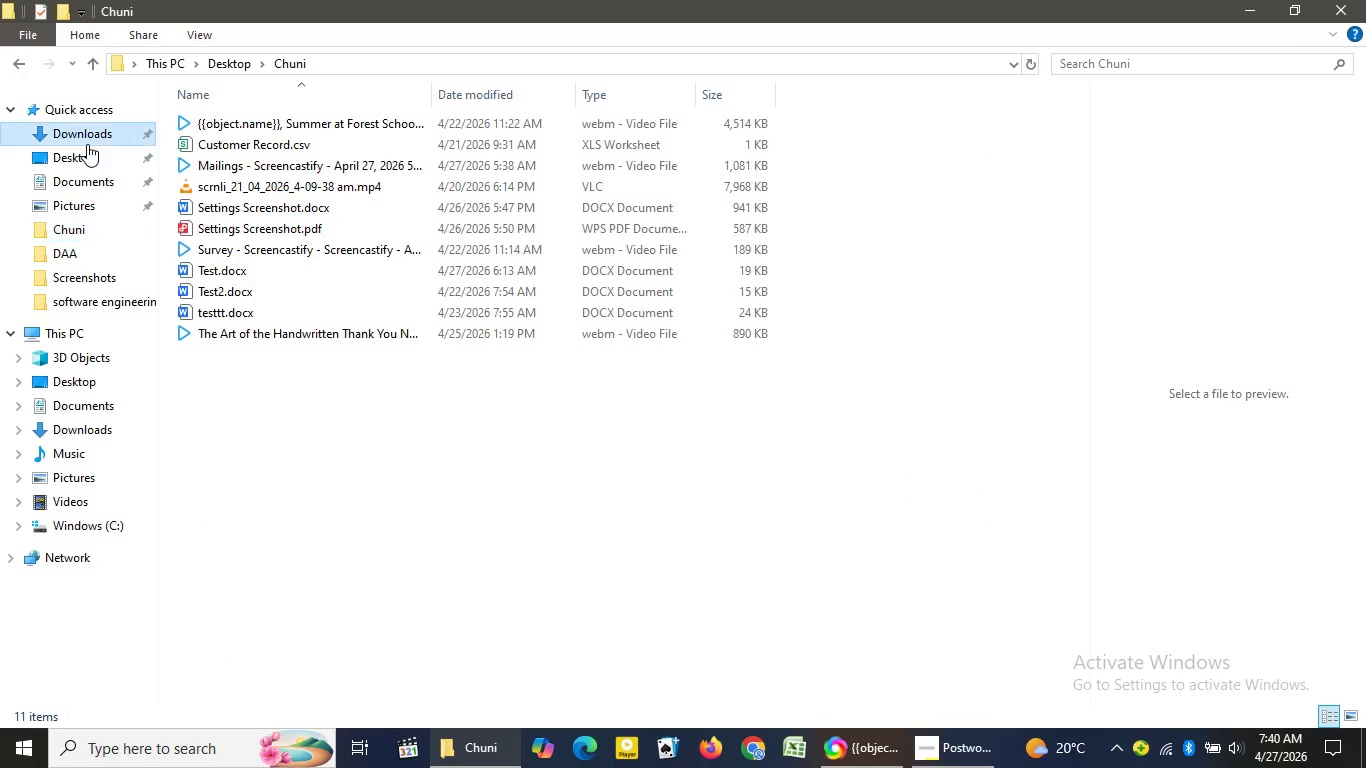 
double_click([87, 144])
 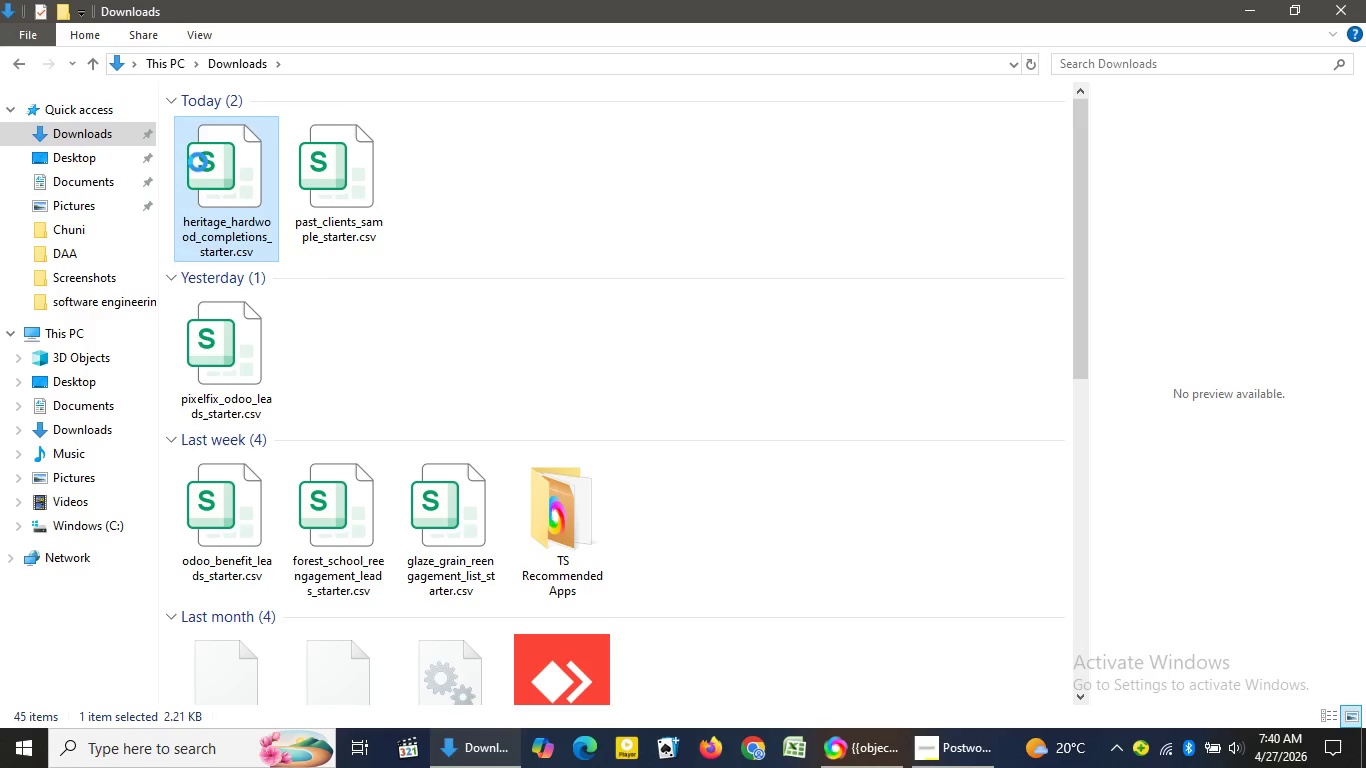 
left_click([195, 165])
 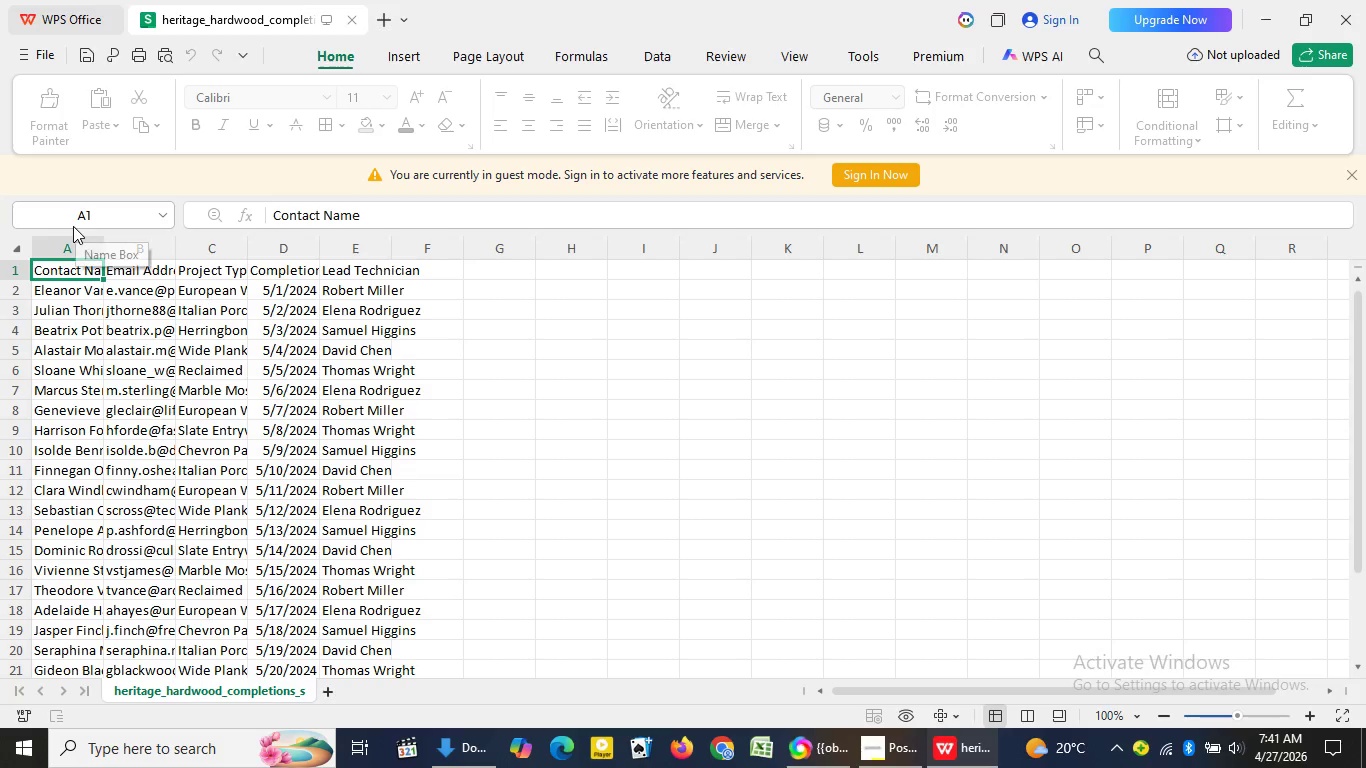 
wait(43.97)
 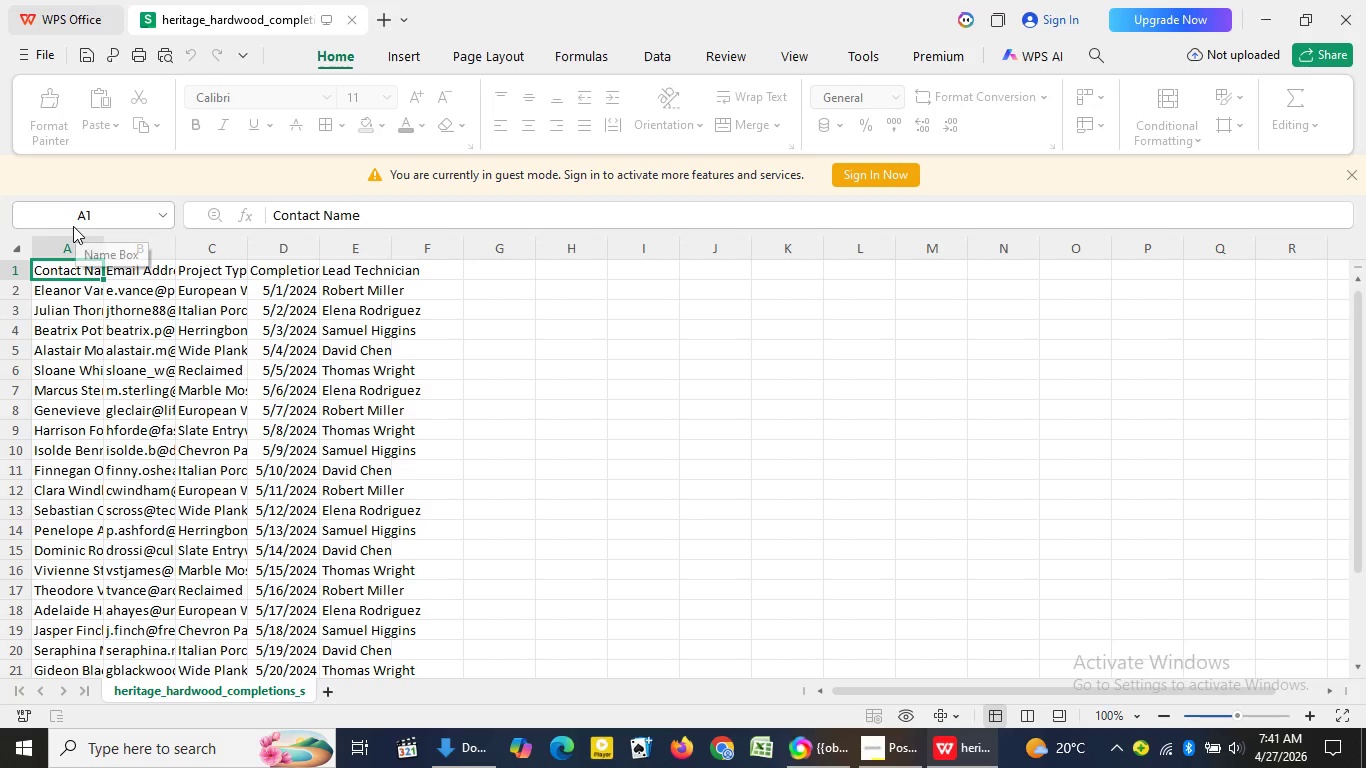 
left_click_drag(start_coordinate=[104, 247], to_coordinate=[169, 241])
 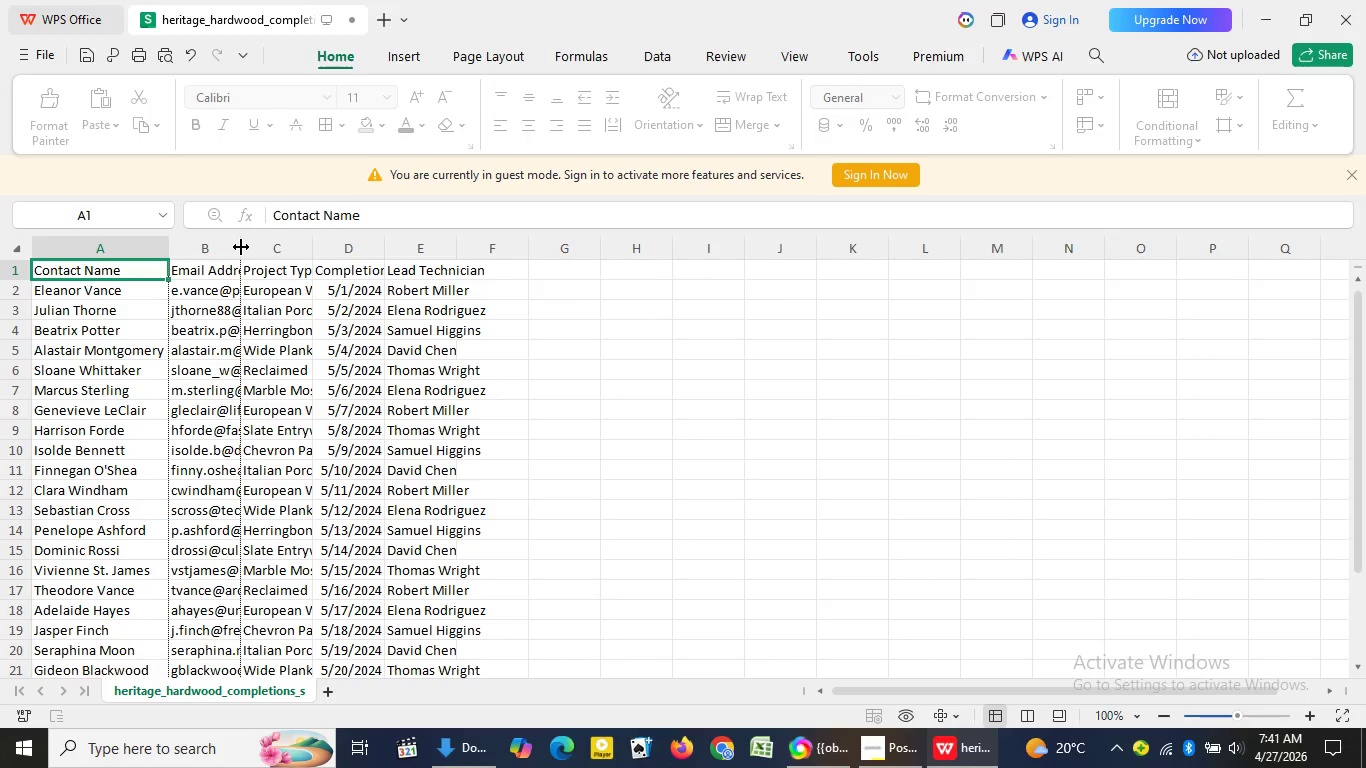 
left_click_drag(start_coordinate=[240, 247], to_coordinate=[282, 240])
 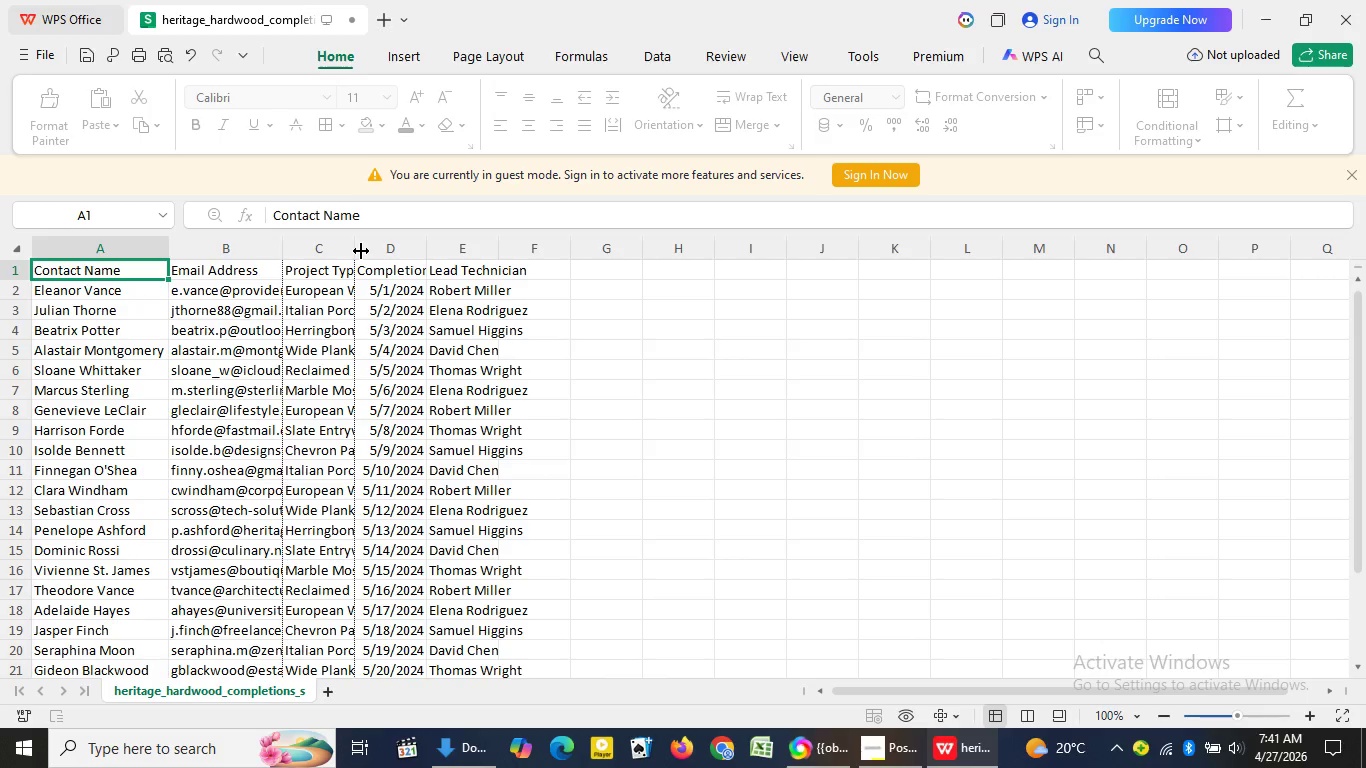 
left_click_drag(start_coordinate=[360, 251], to_coordinate=[432, 246])
 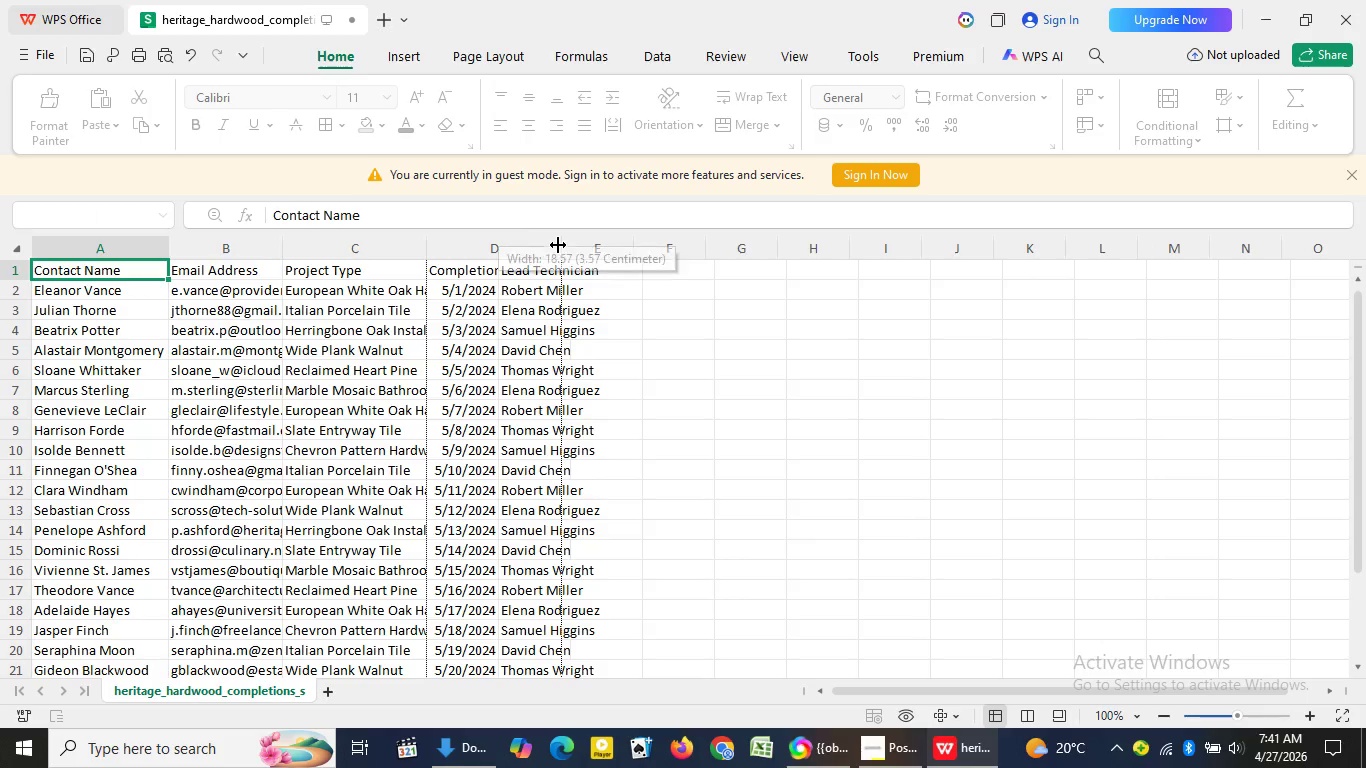 
left_click_drag(start_coordinate=[494, 247], to_coordinate=[558, 245])
 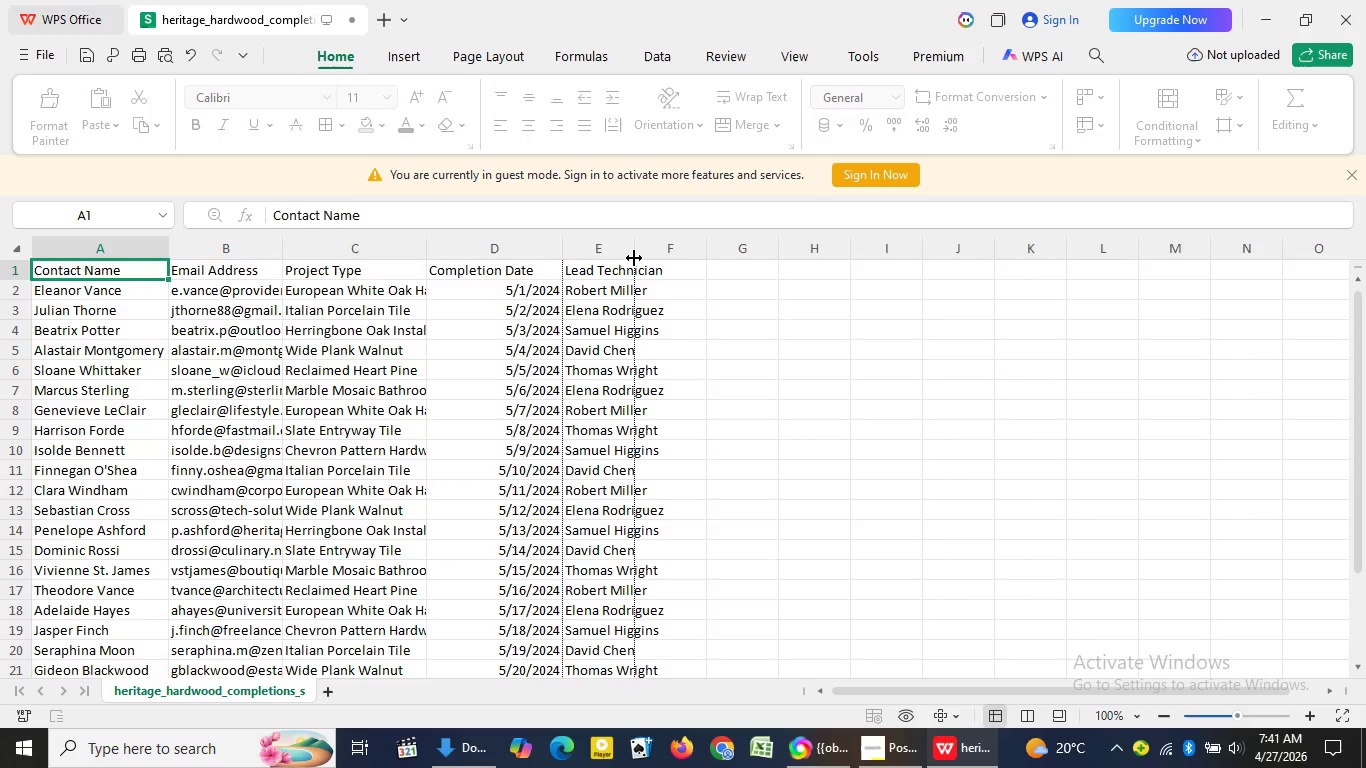 
left_click_drag(start_coordinate=[633, 258], to_coordinate=[707, 252])
 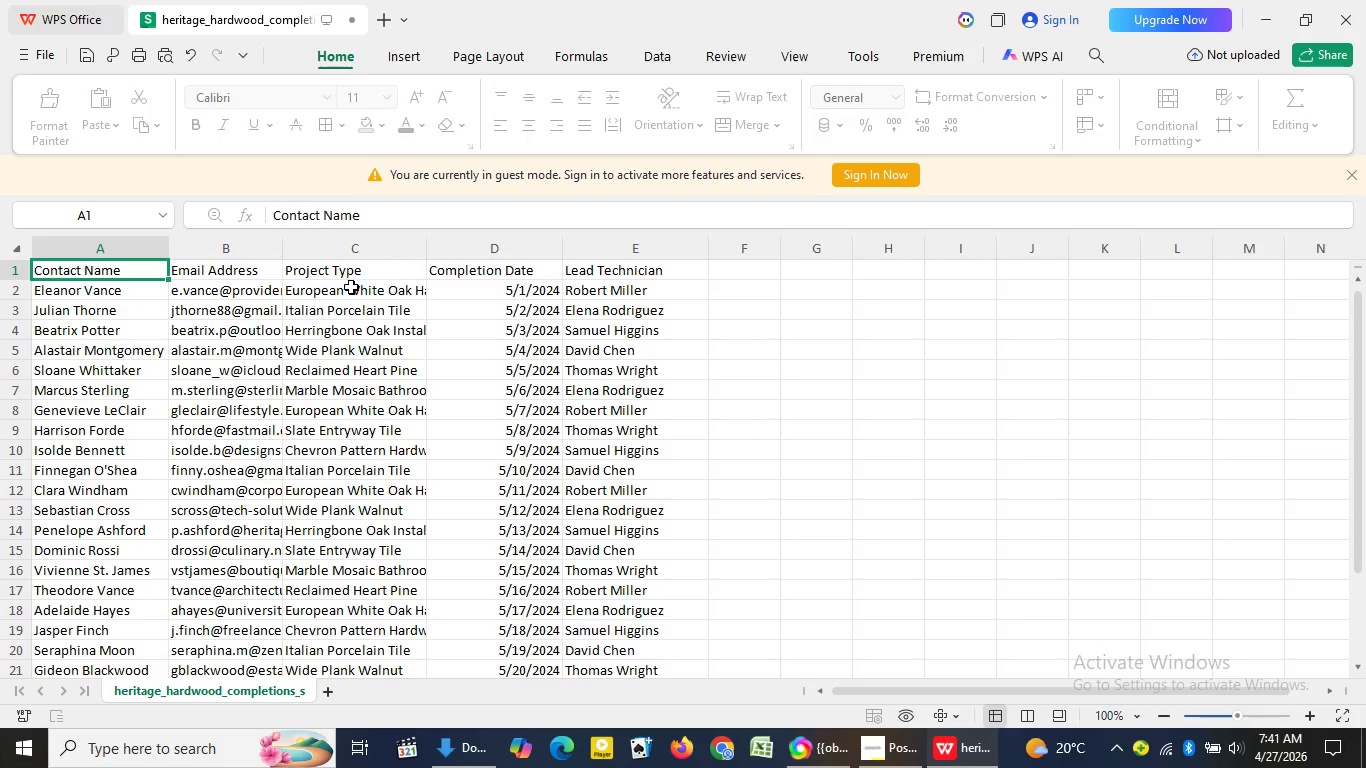 
wait(6.73)
 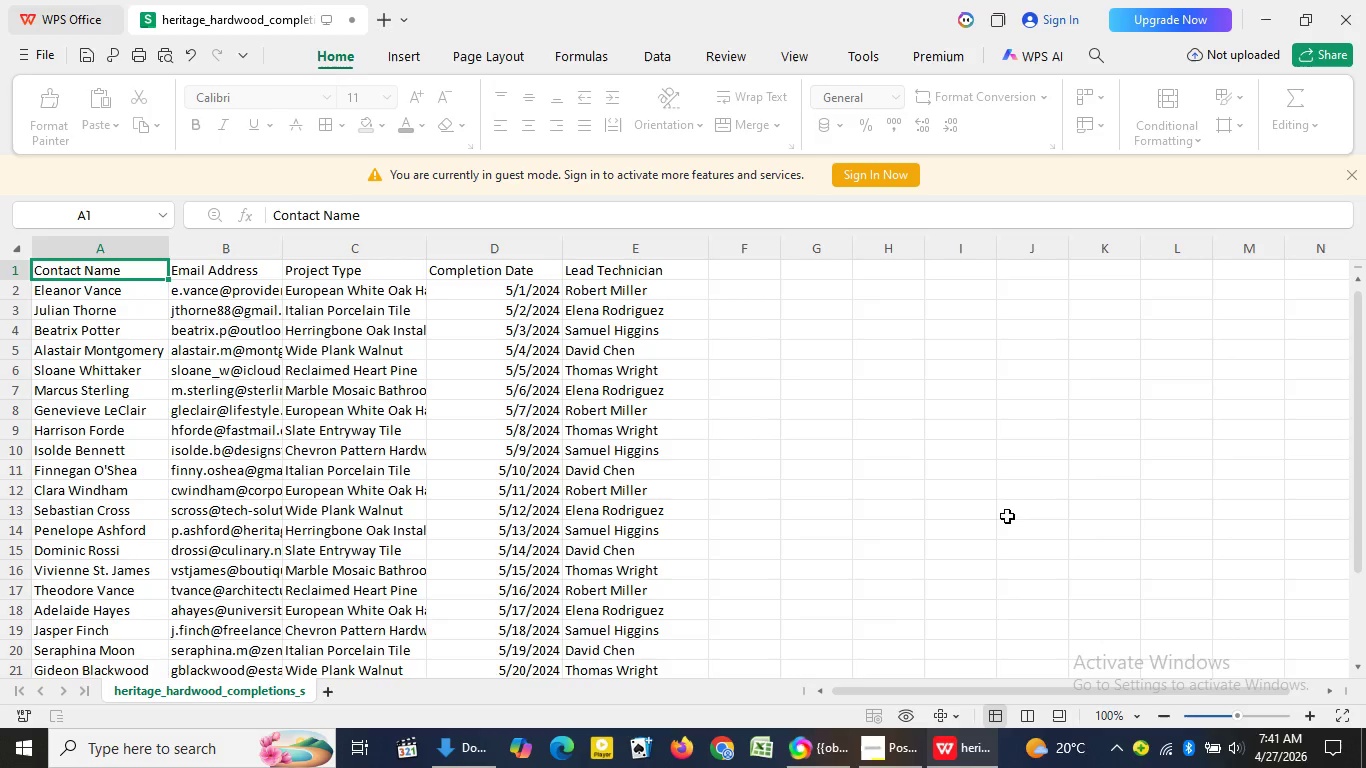 
left_click([347, 269])
 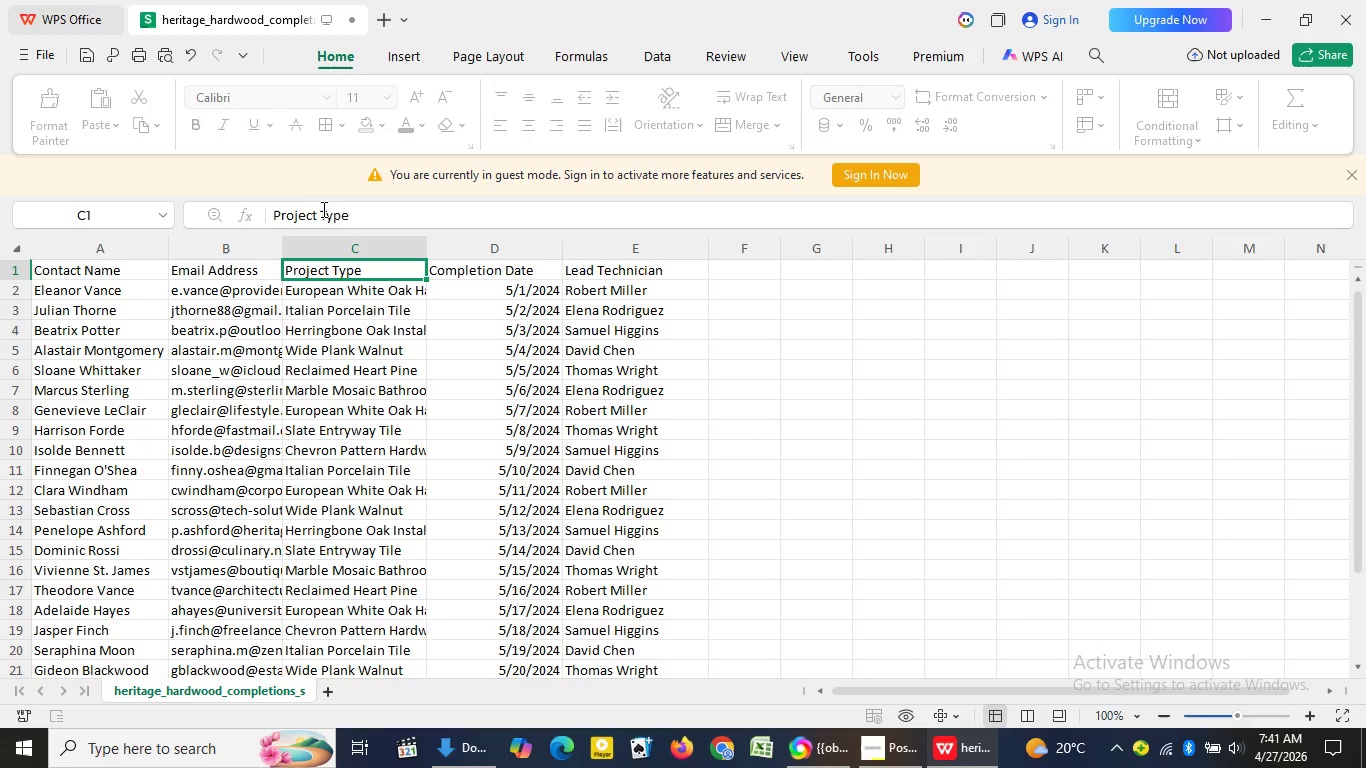 
left_click_drag(start_coordinate=[367, 211], to_coordinate=[271, 217])
 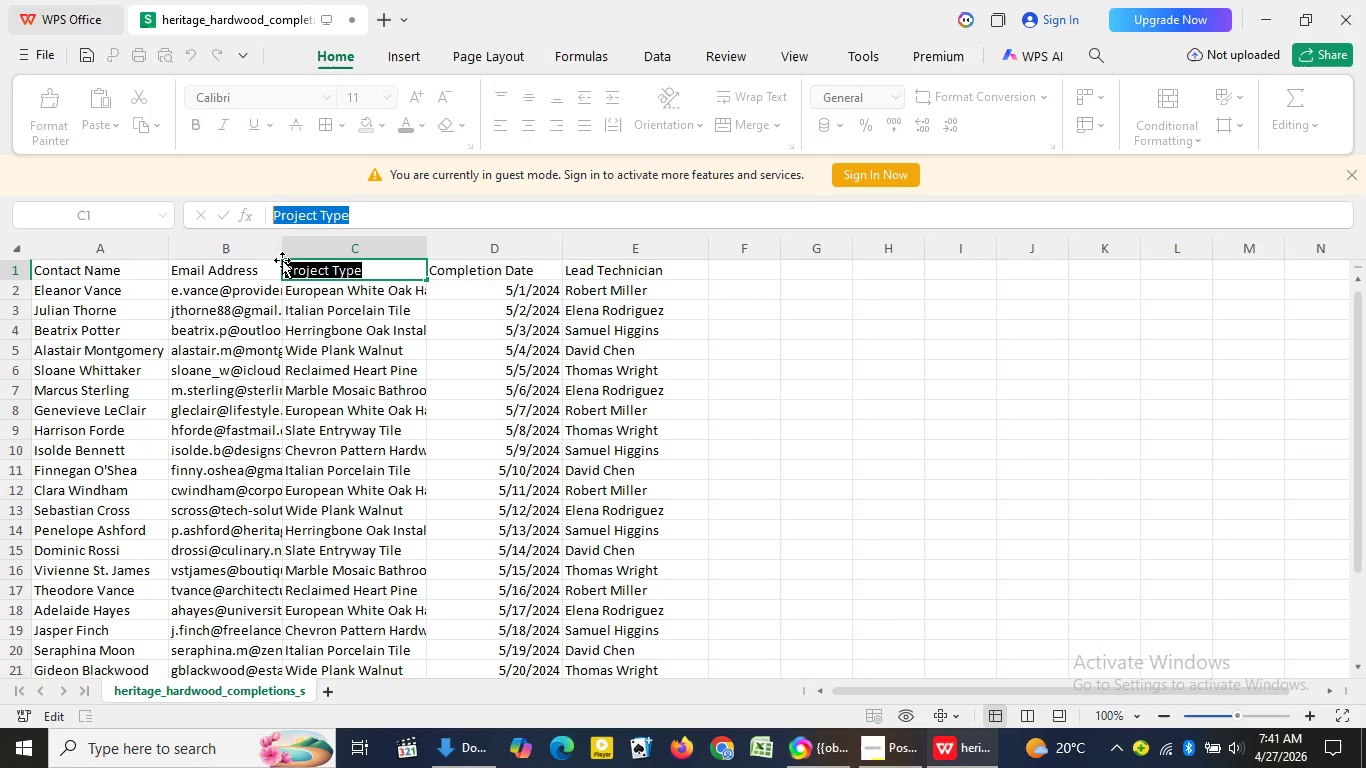 
hold_key(key=ControlLeft, duration=1.05)
 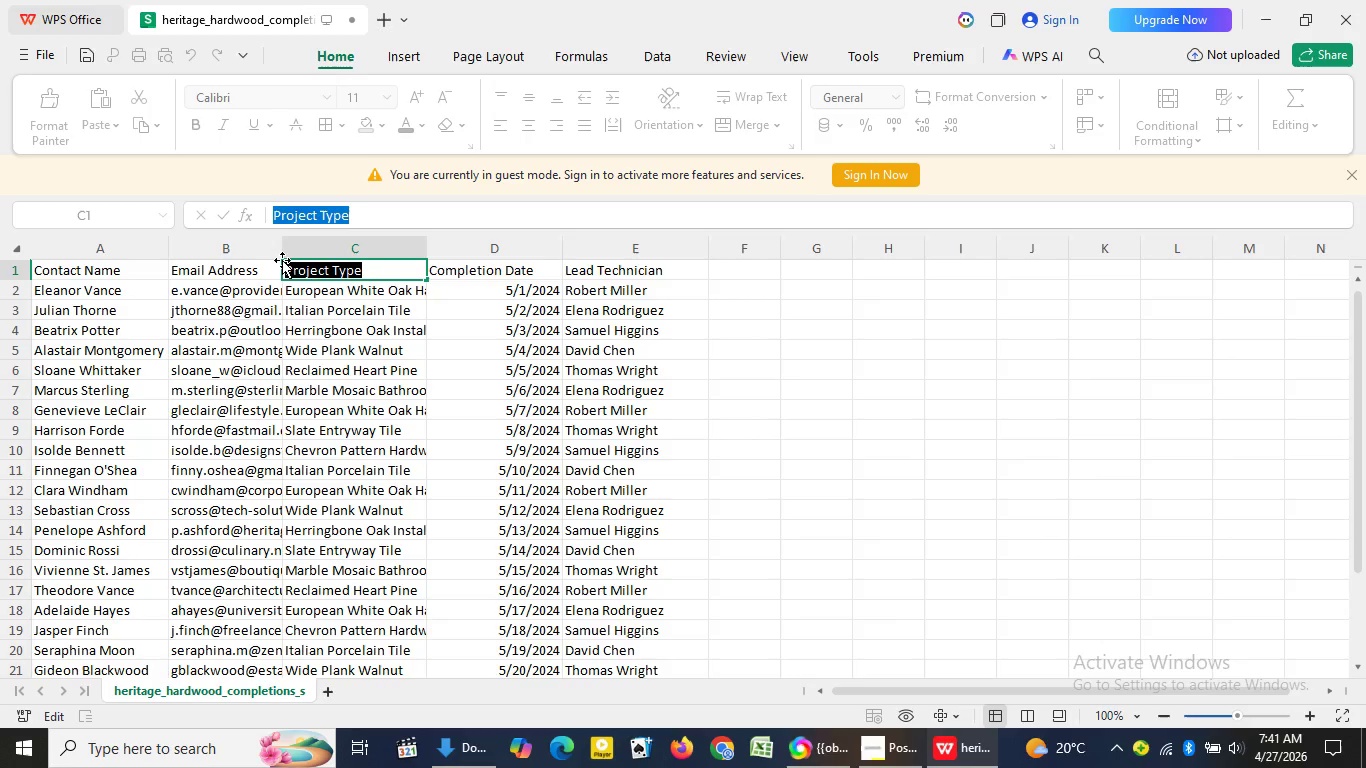 
hold_key(key=C, duration=0.42)
 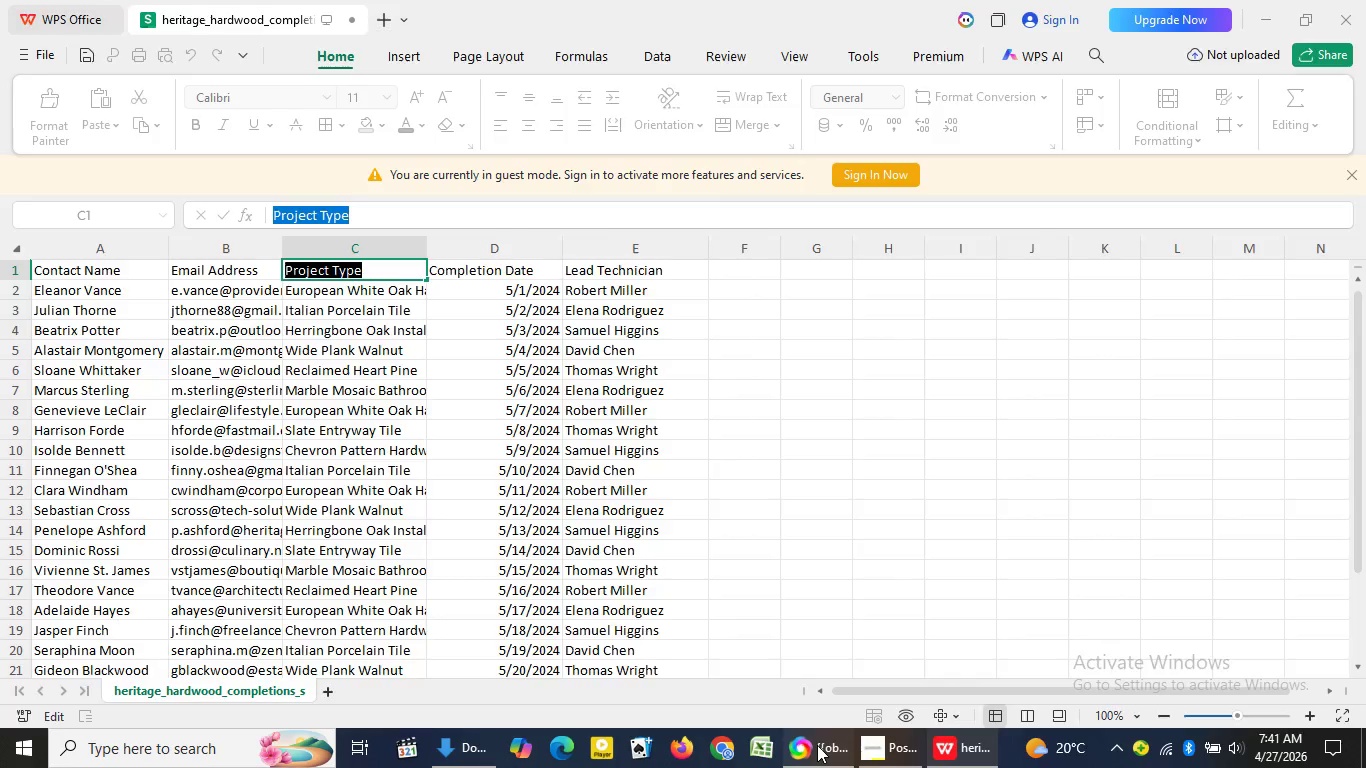 
left_click([817, 745])
 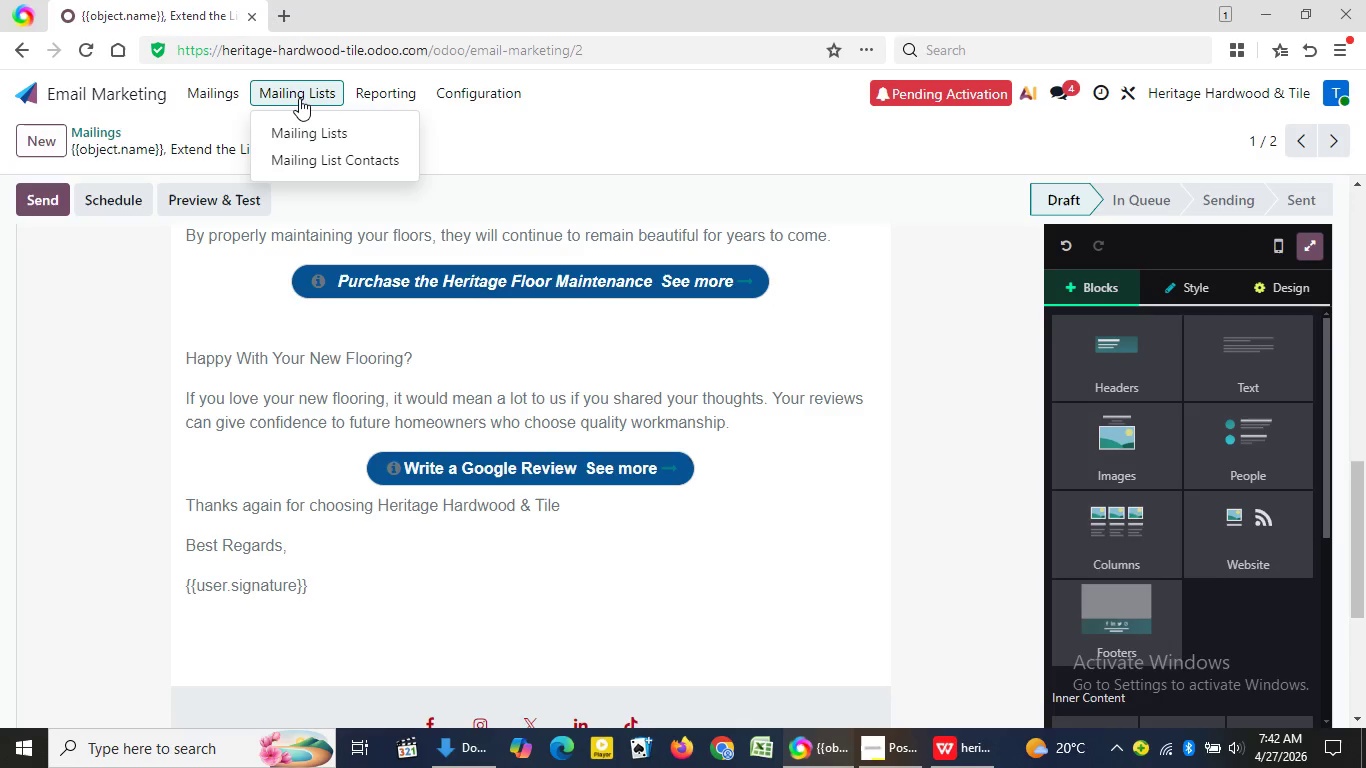 
left_click([299, 98])
 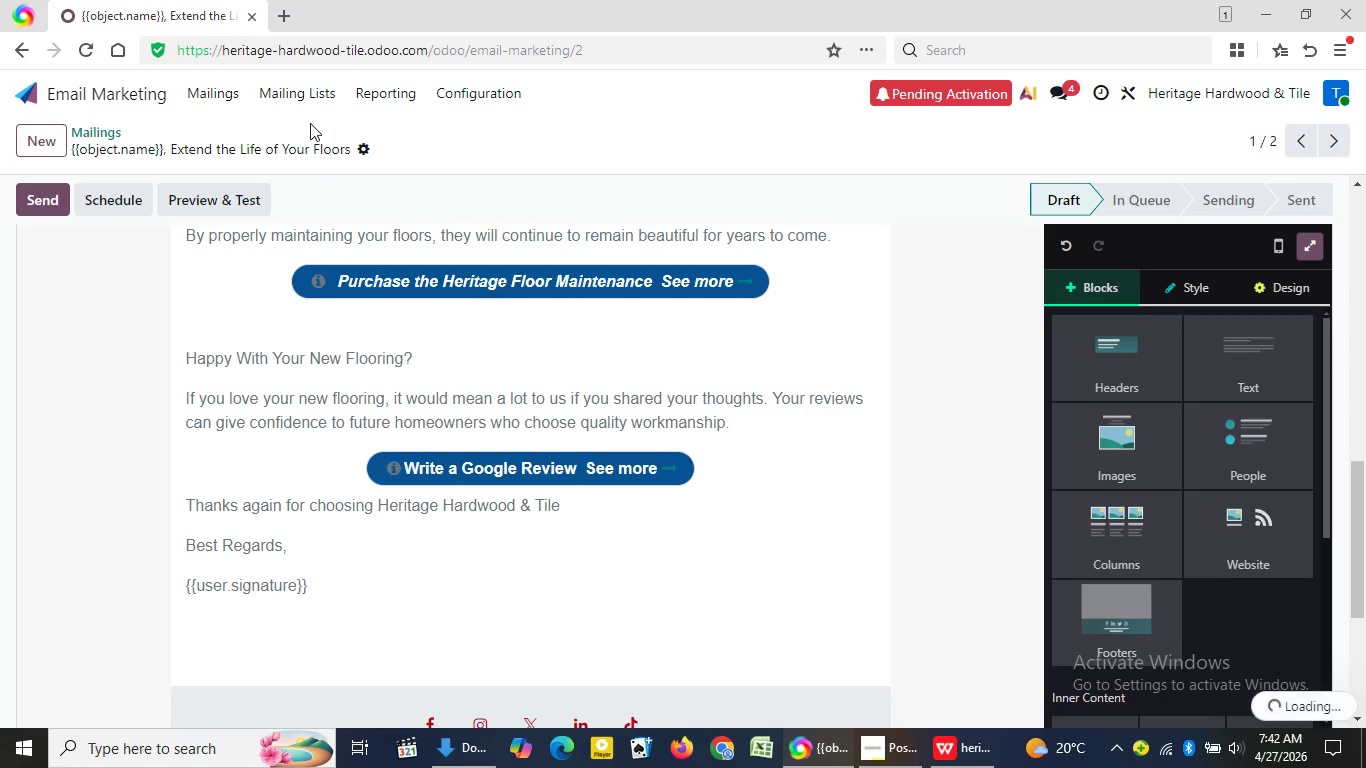 
left_click([310, 123])
 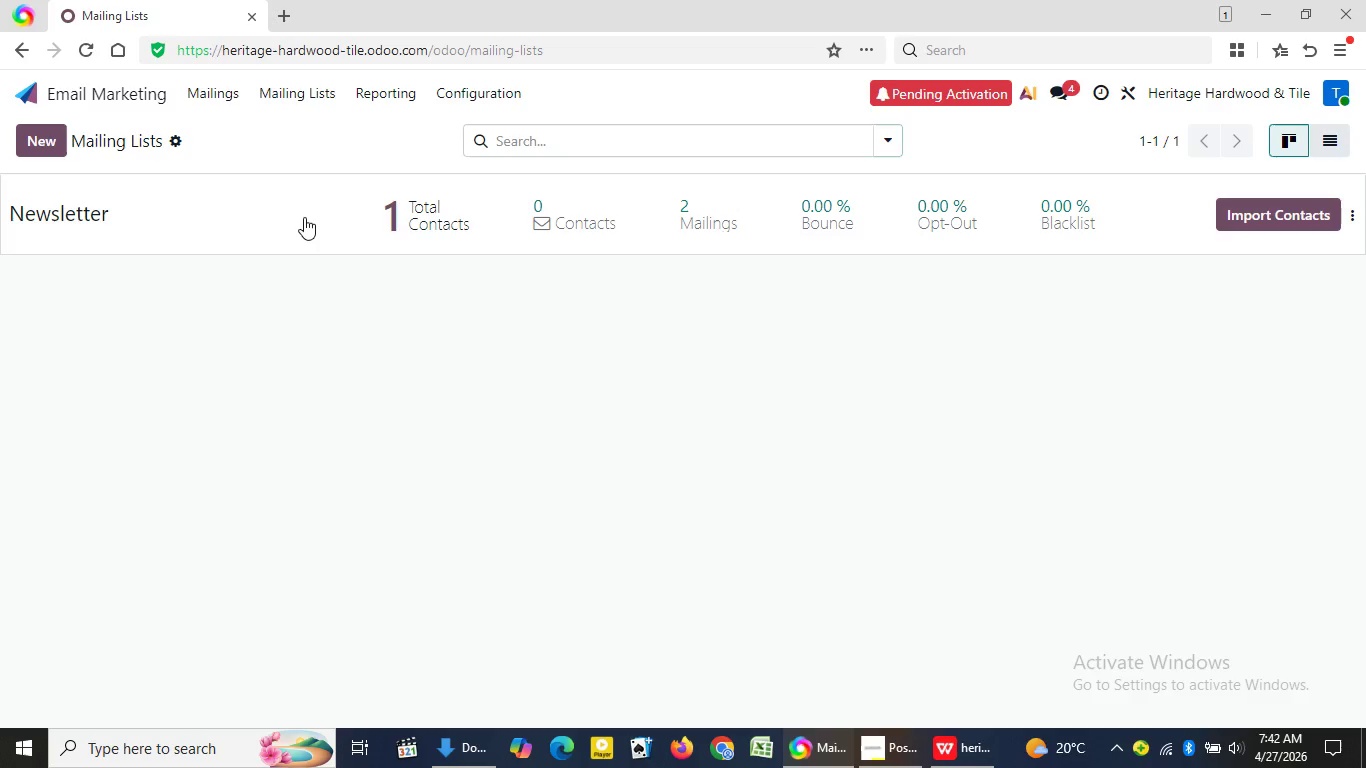 
left_click([304, 217])